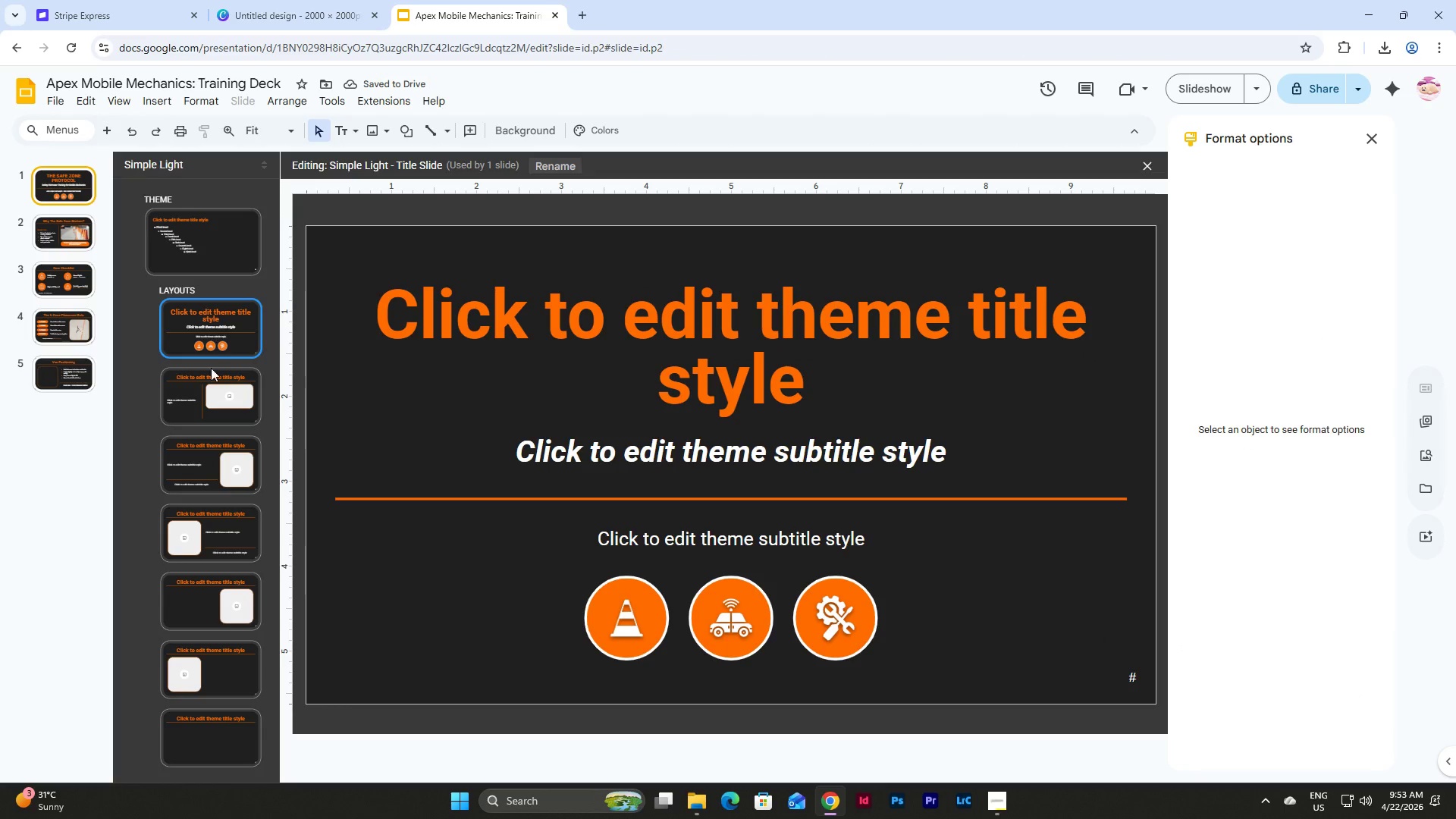 
left_click([215, 426])
 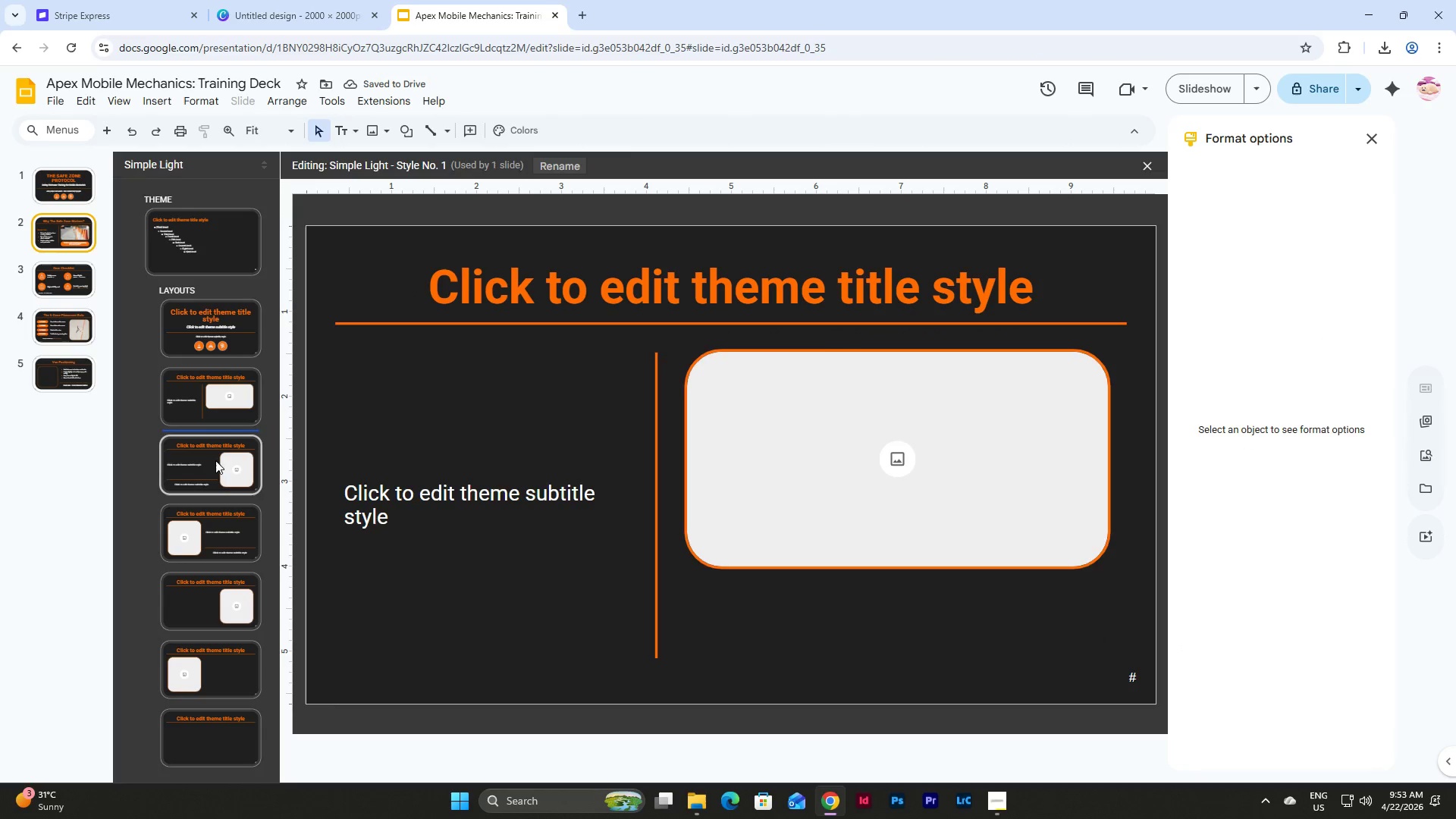 
left_click([215, 473])
 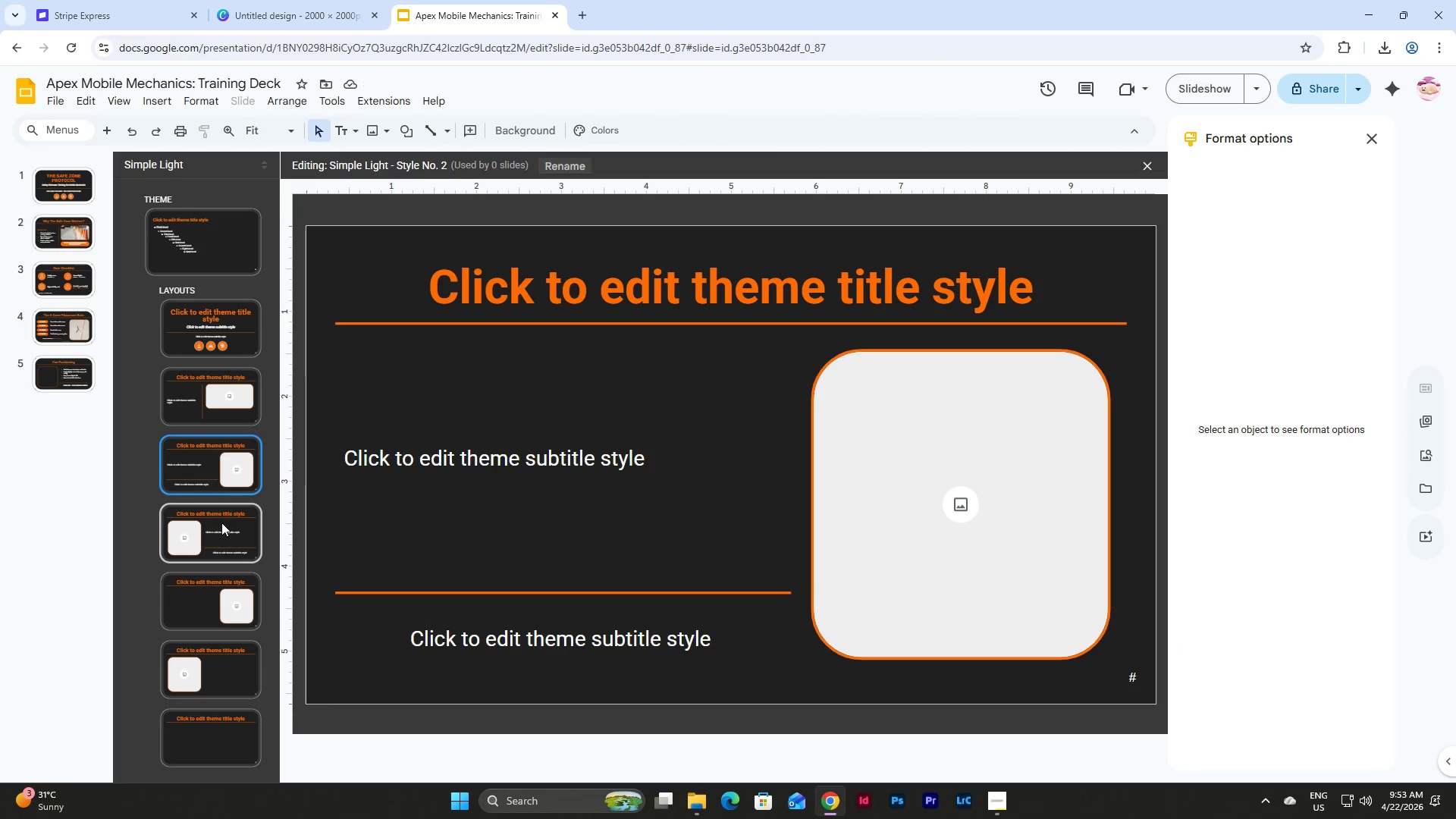 
left_click([221, 522])
 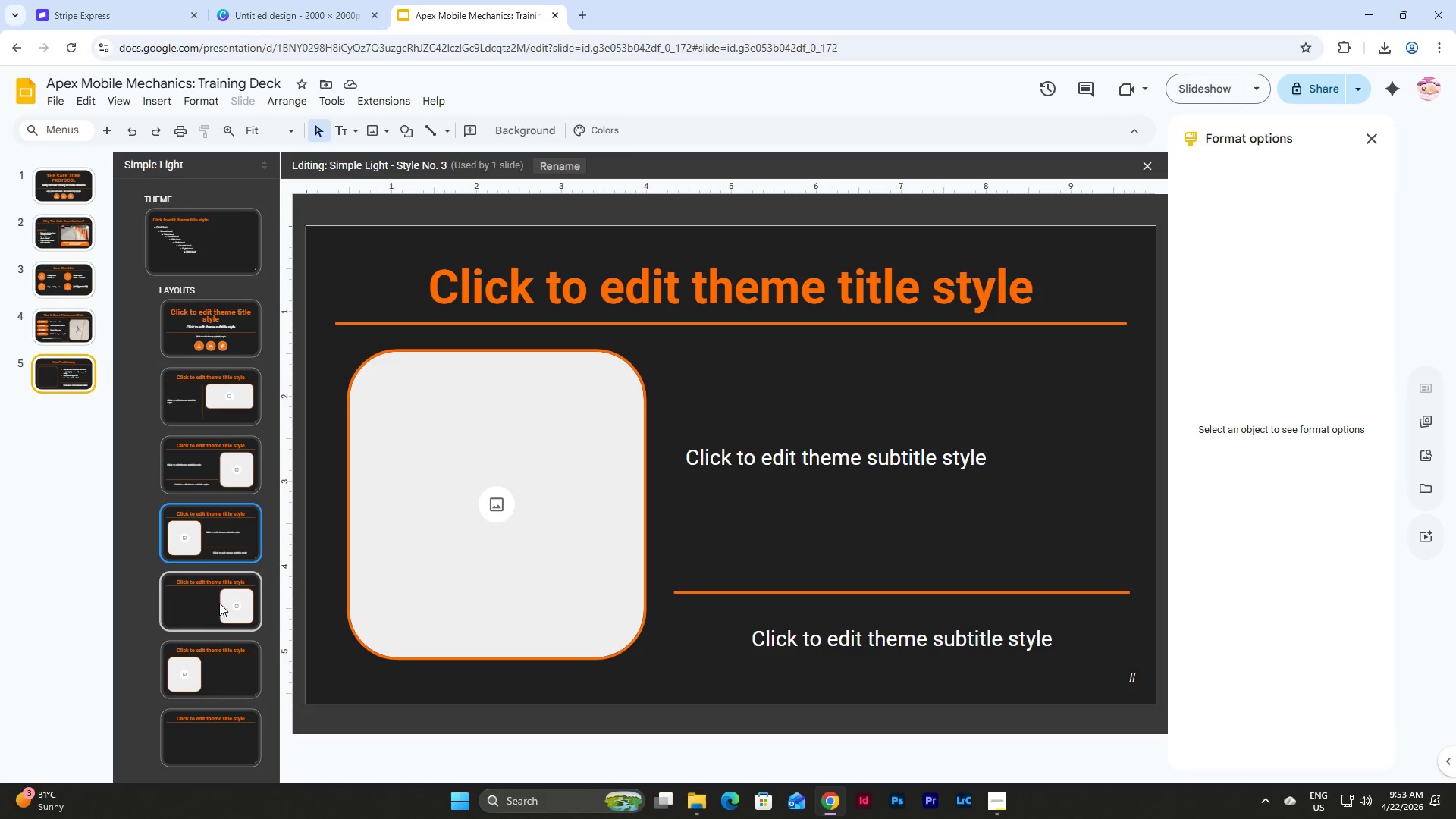 
left_click([220, 616])
 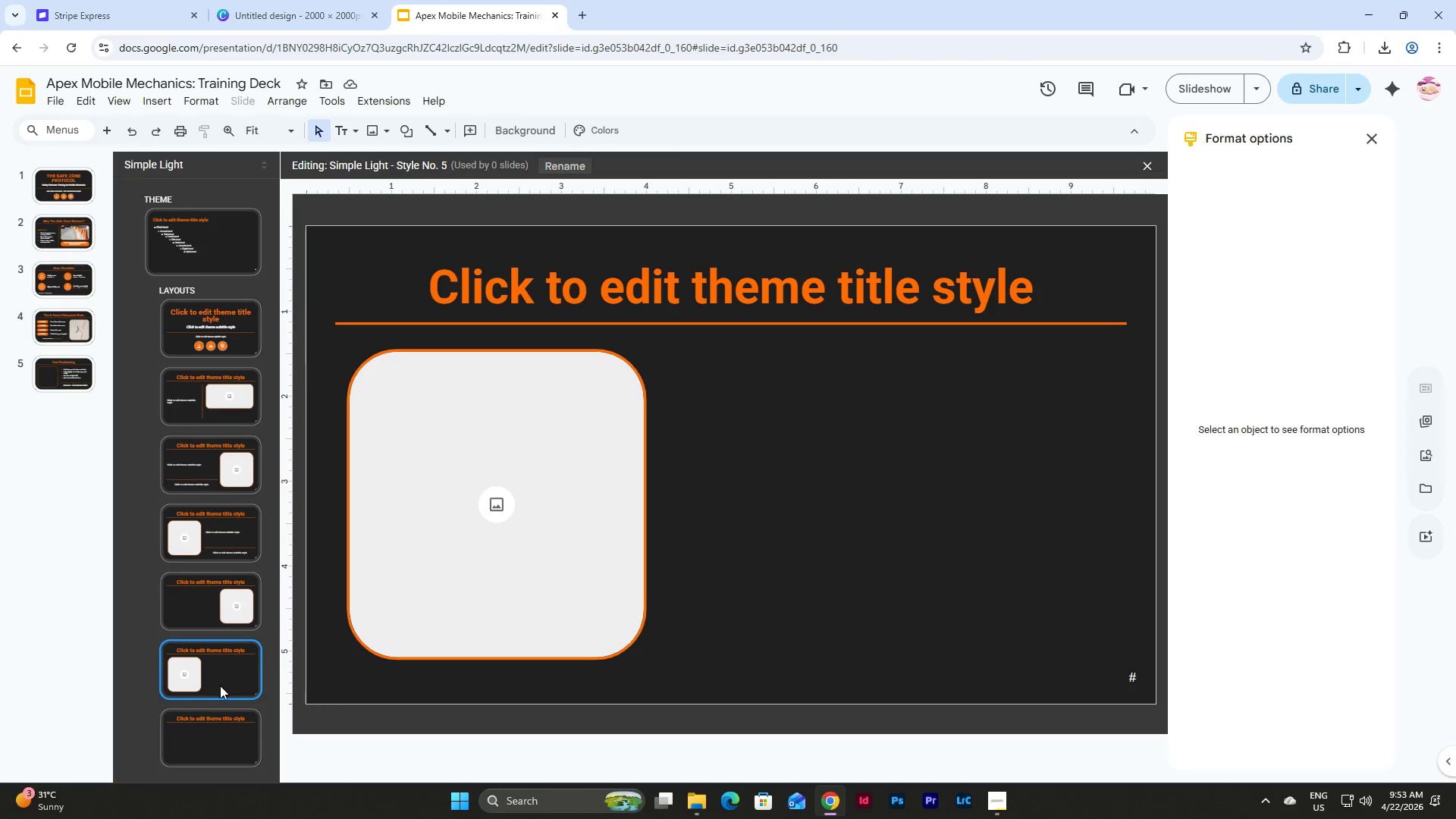 
double_click([227, 744])
 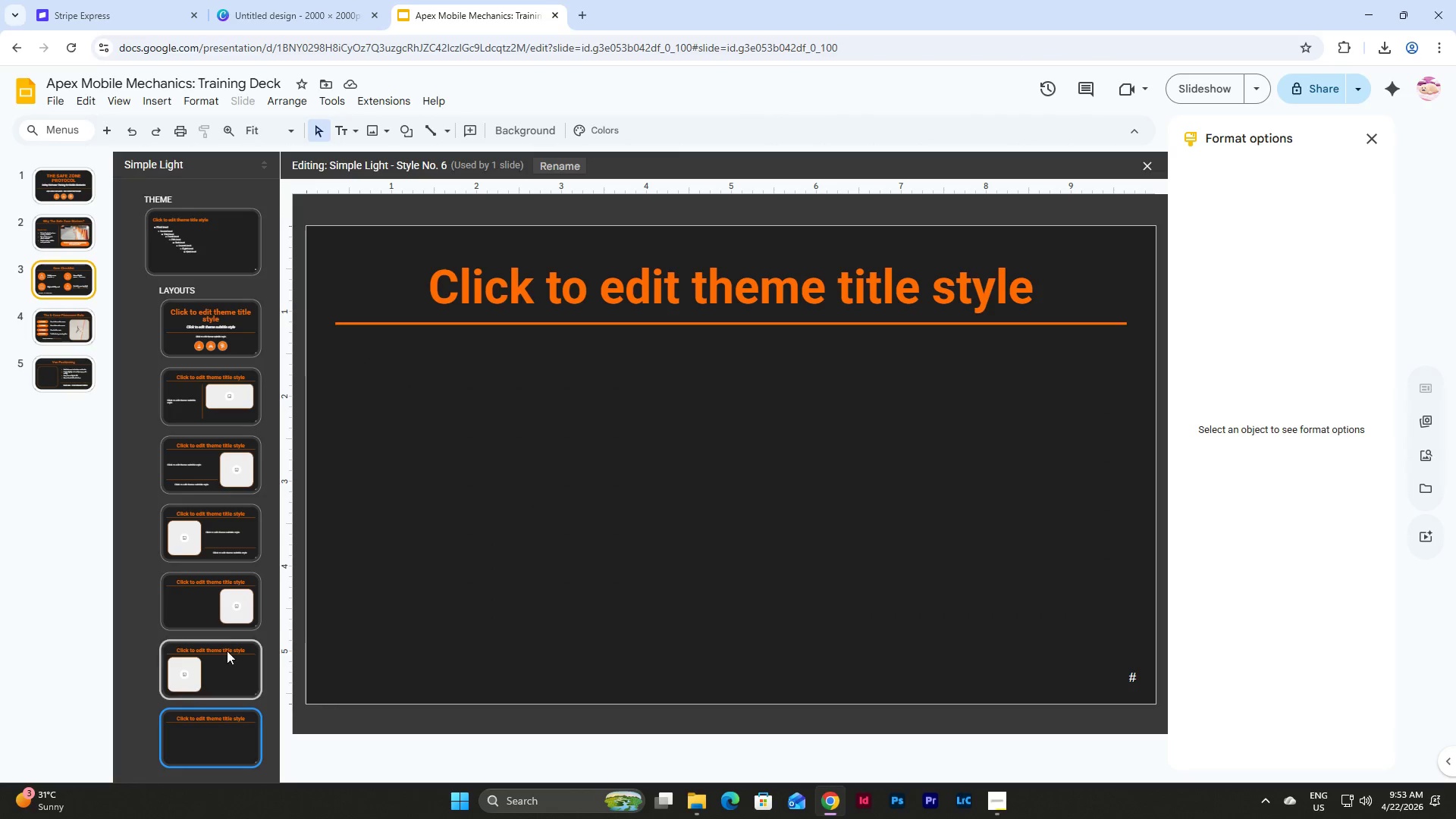 
left_click([229, 620])
 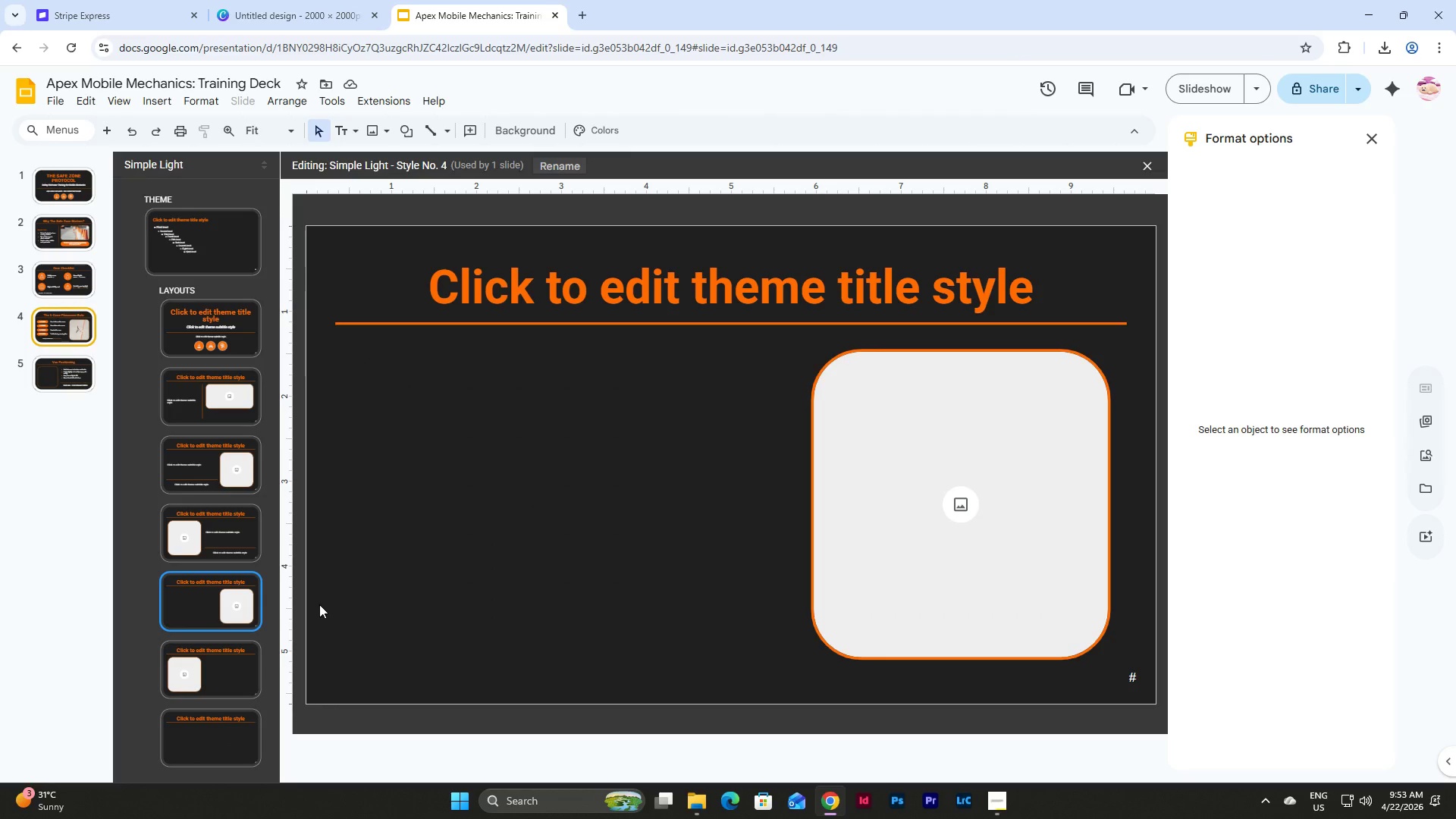 
left_click([707, 563])
 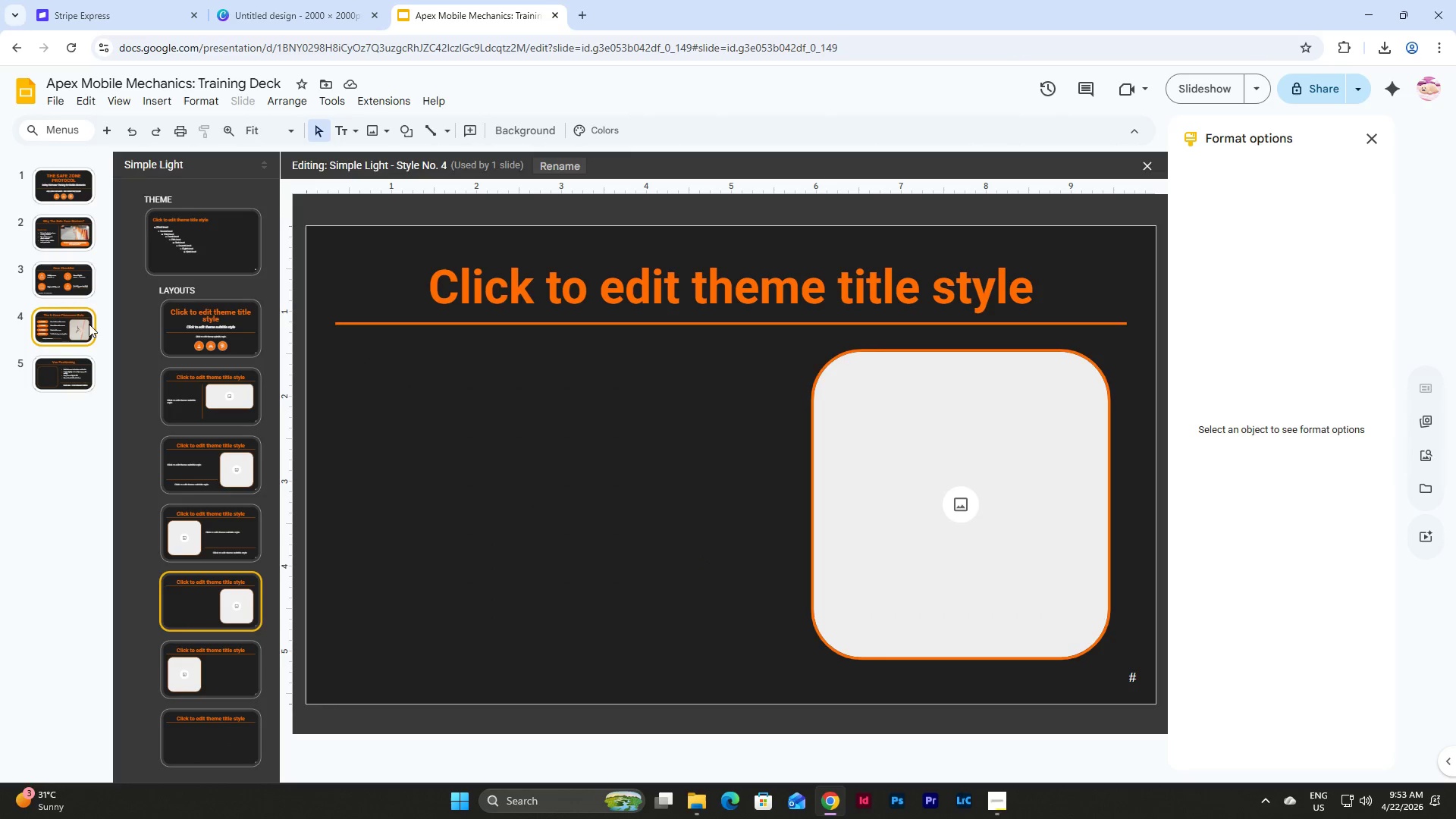 
left_click([68, 336])
 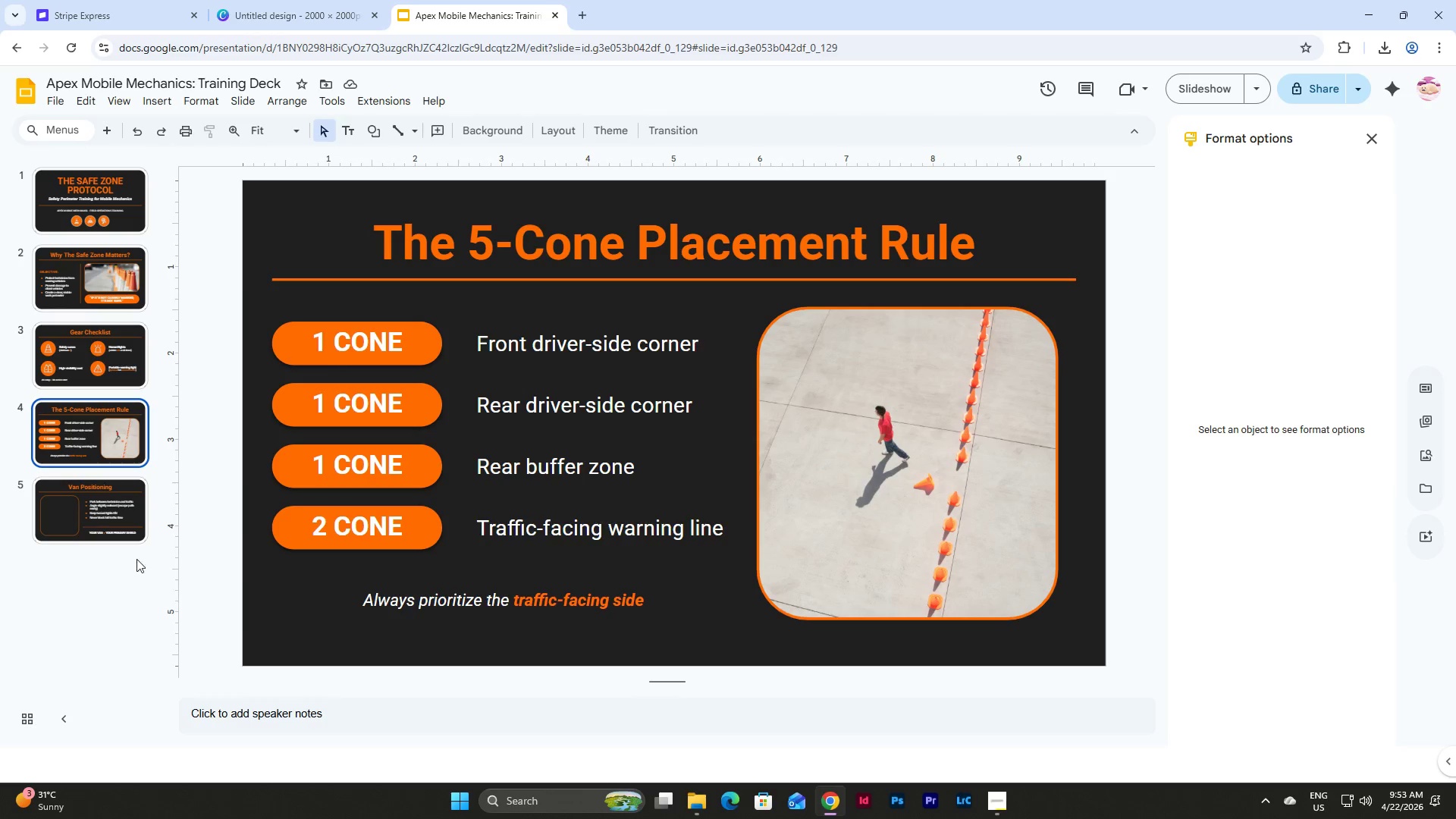 
left_click([65, 529])
 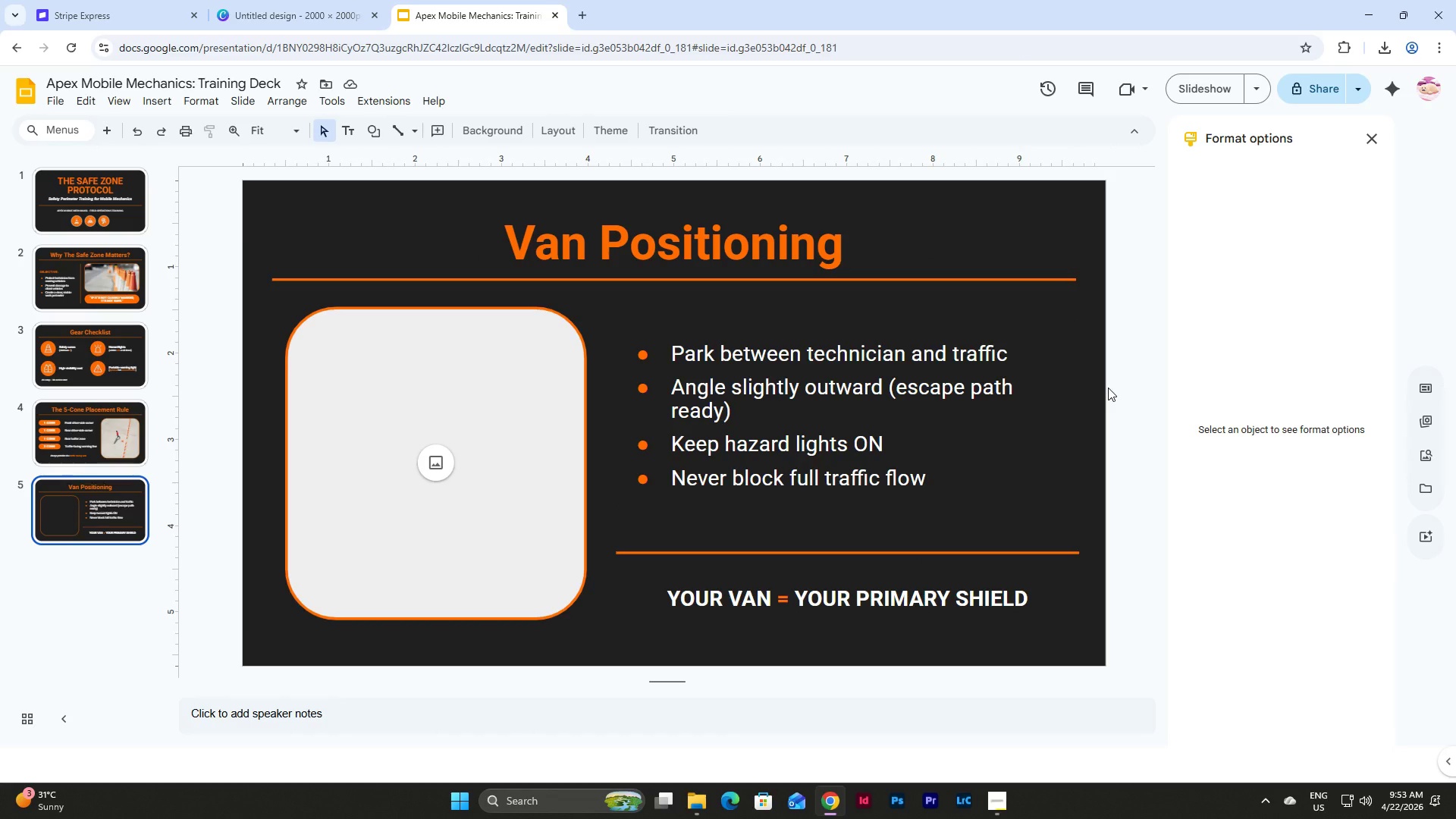 
wait(12.06)
 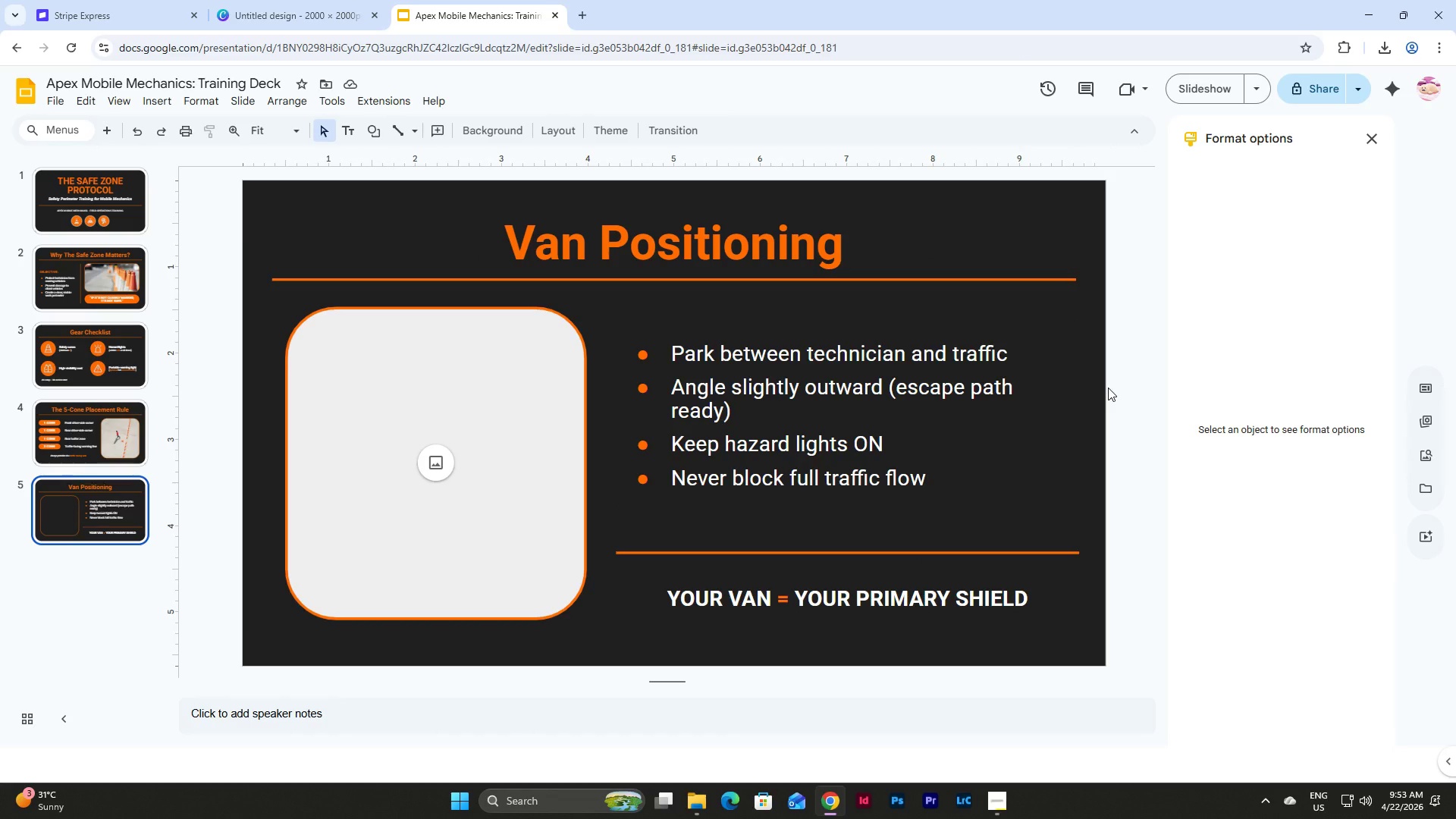 
left_click([1308, 183])
 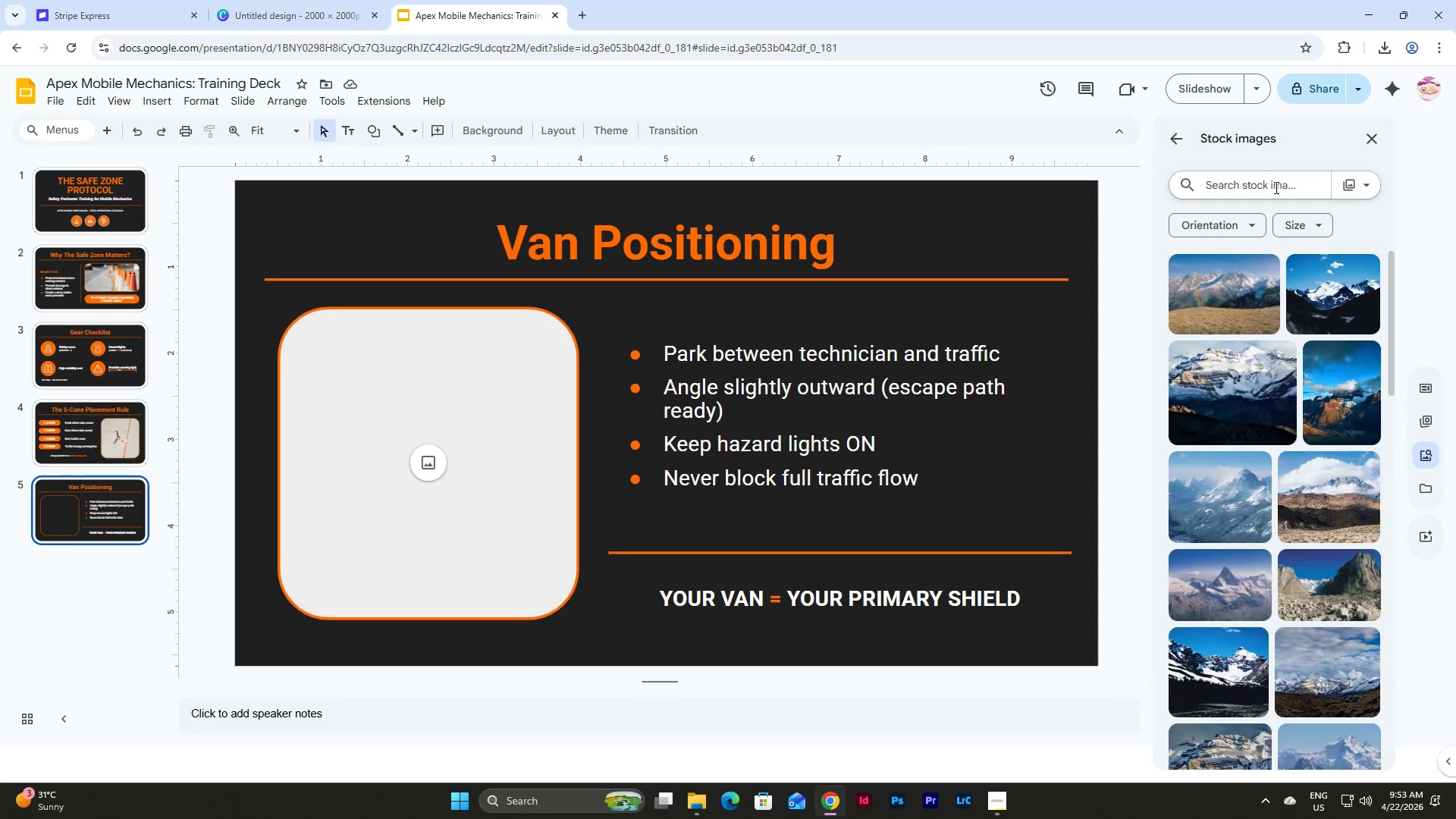 
type(arrow indicating traffic flow)
 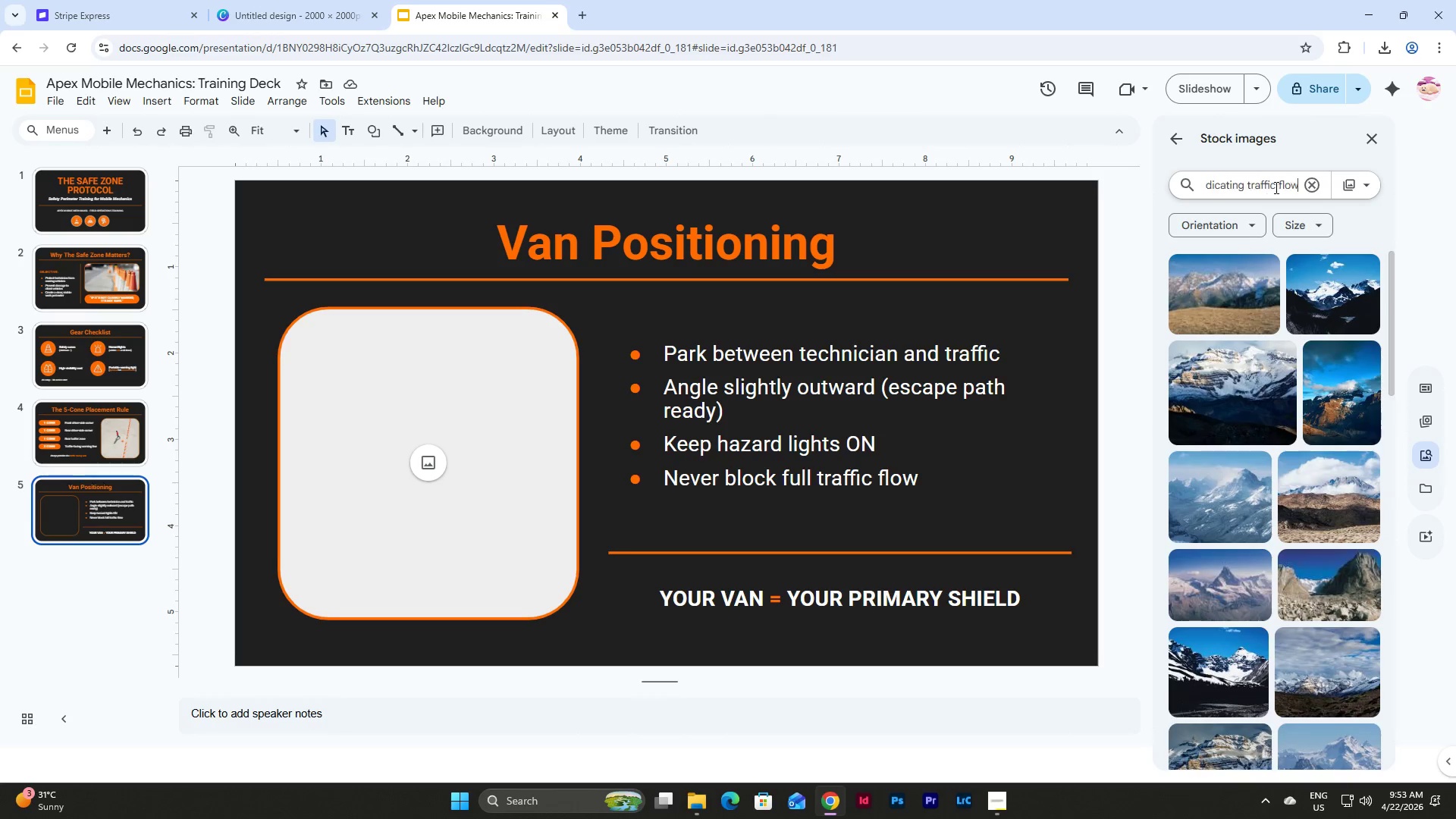 
key(Enter)
 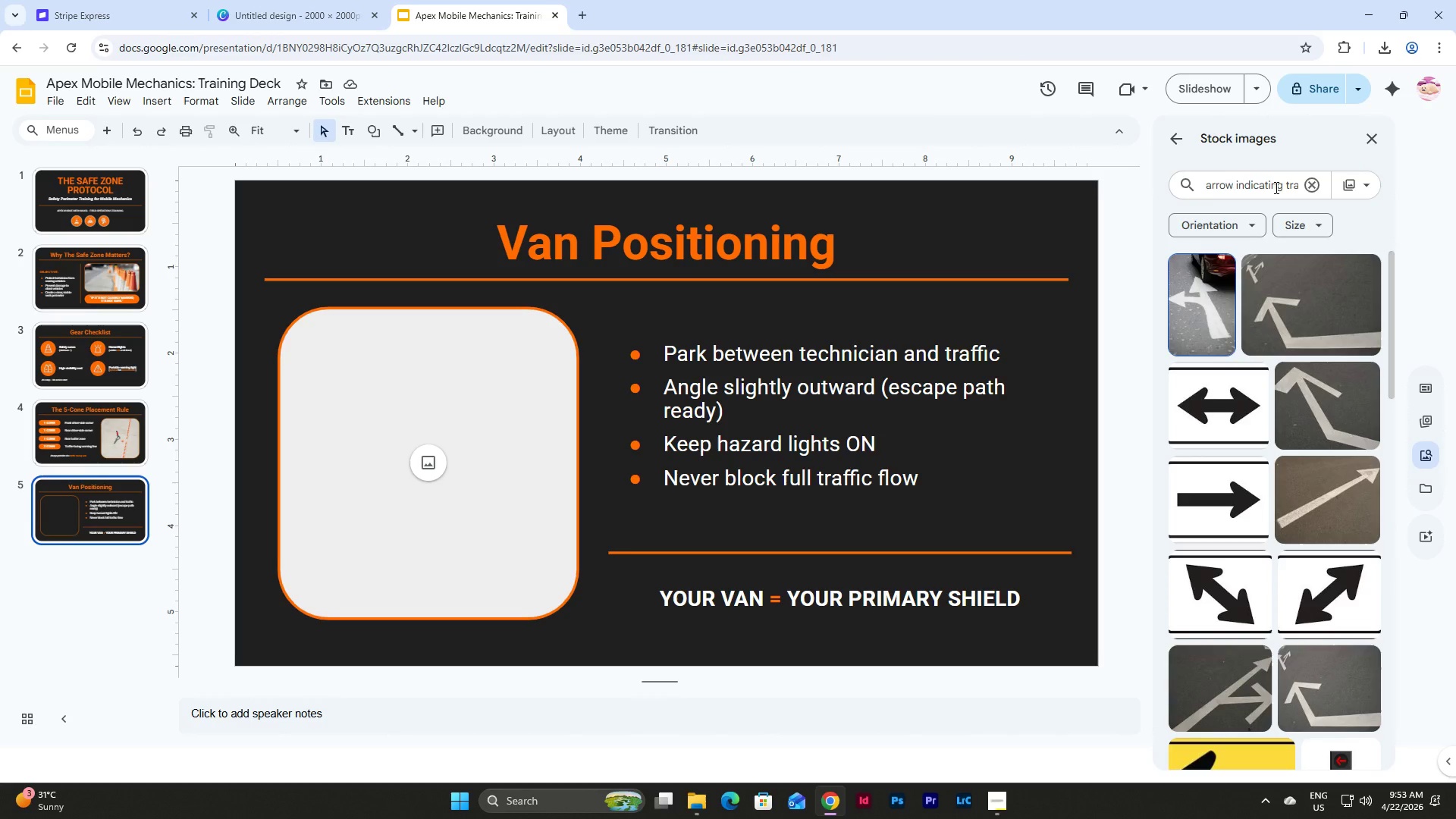 
scroll: coordinate [1272, 375], scroll_direction: down, amount: 9.0
 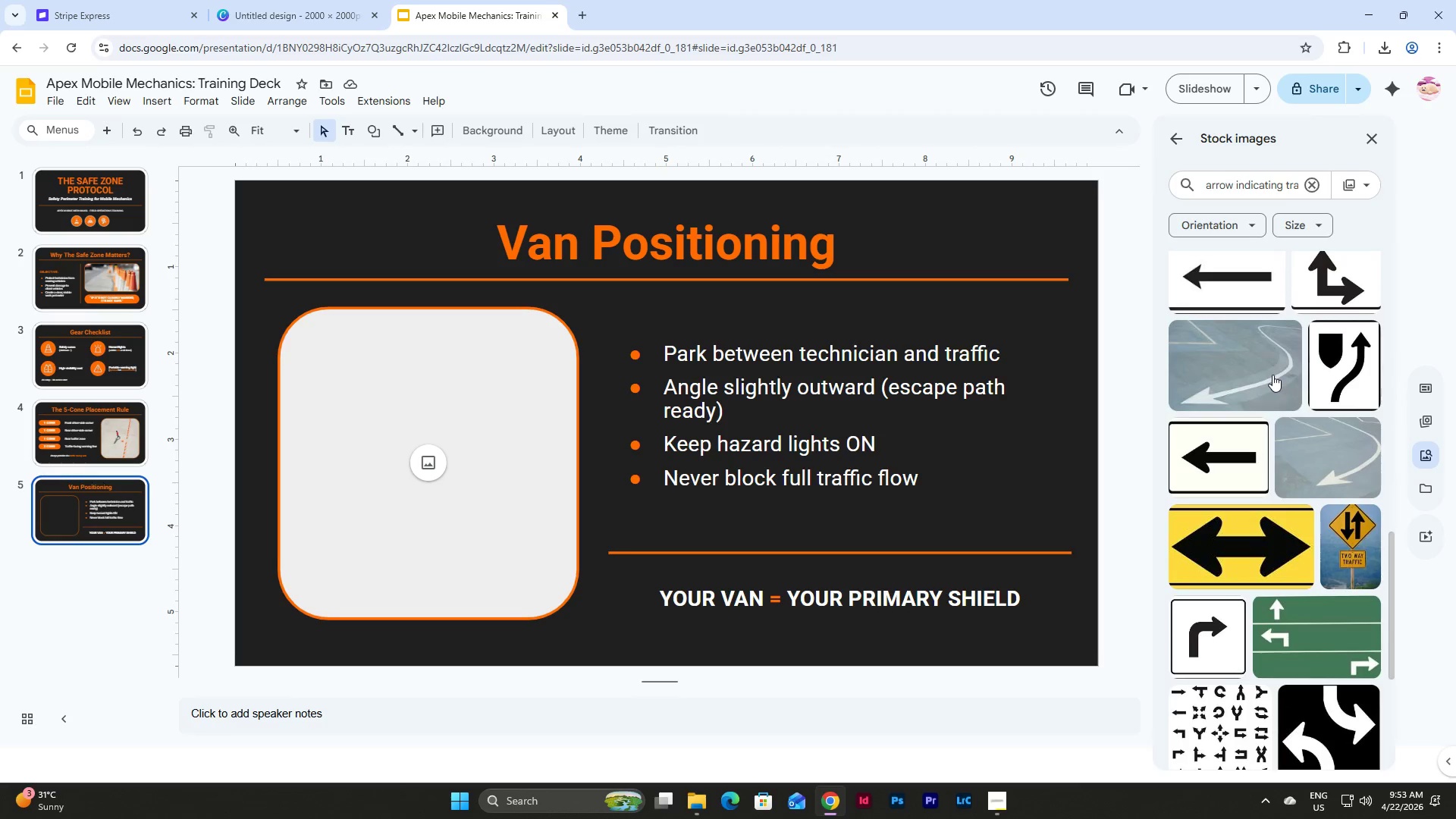 
scroll: coordinate [1272, 375], scroll_direction: up, amount: 4.0
 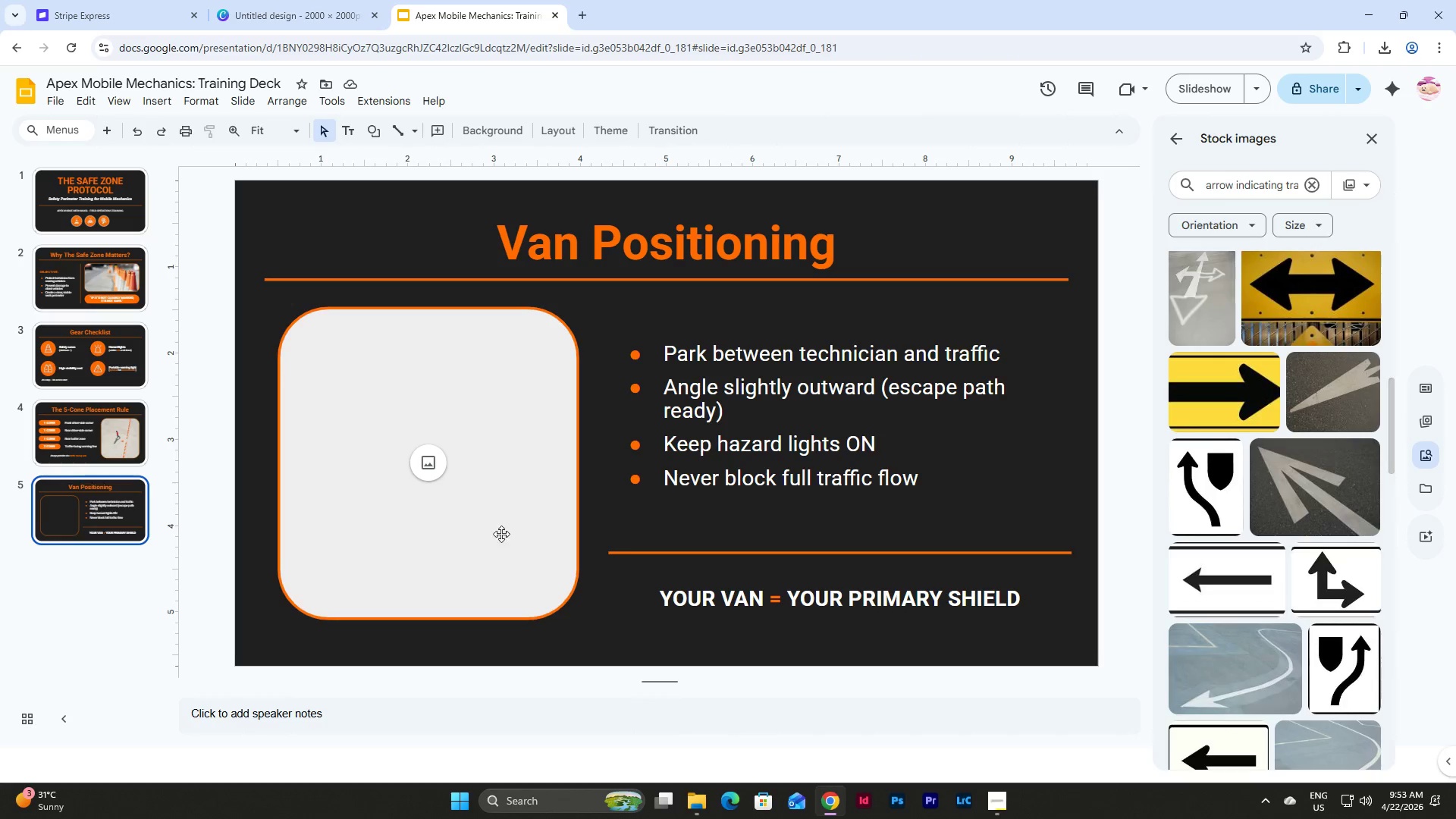 
left_click([429, 467])
 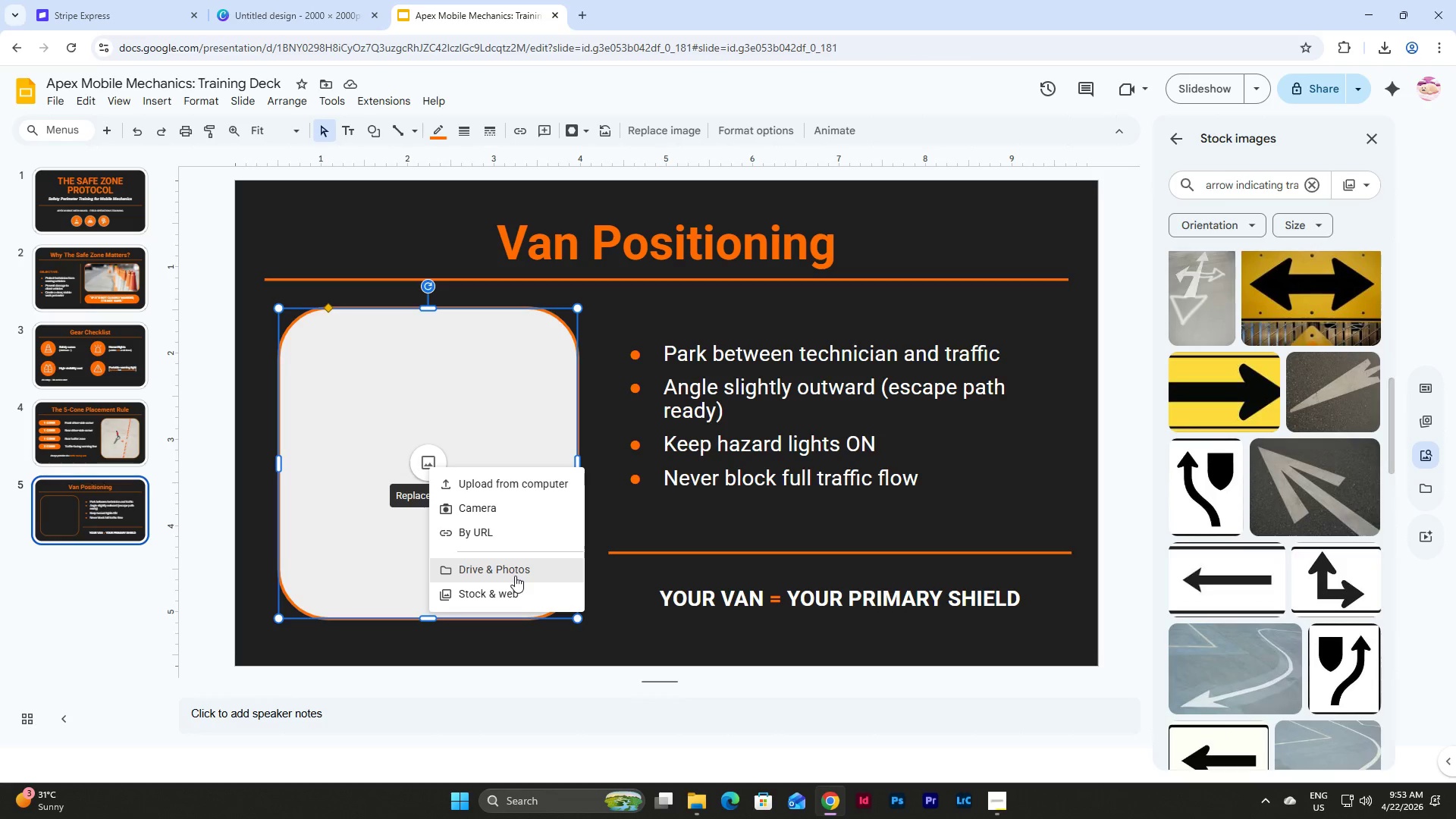 
left_click([513, 590])
 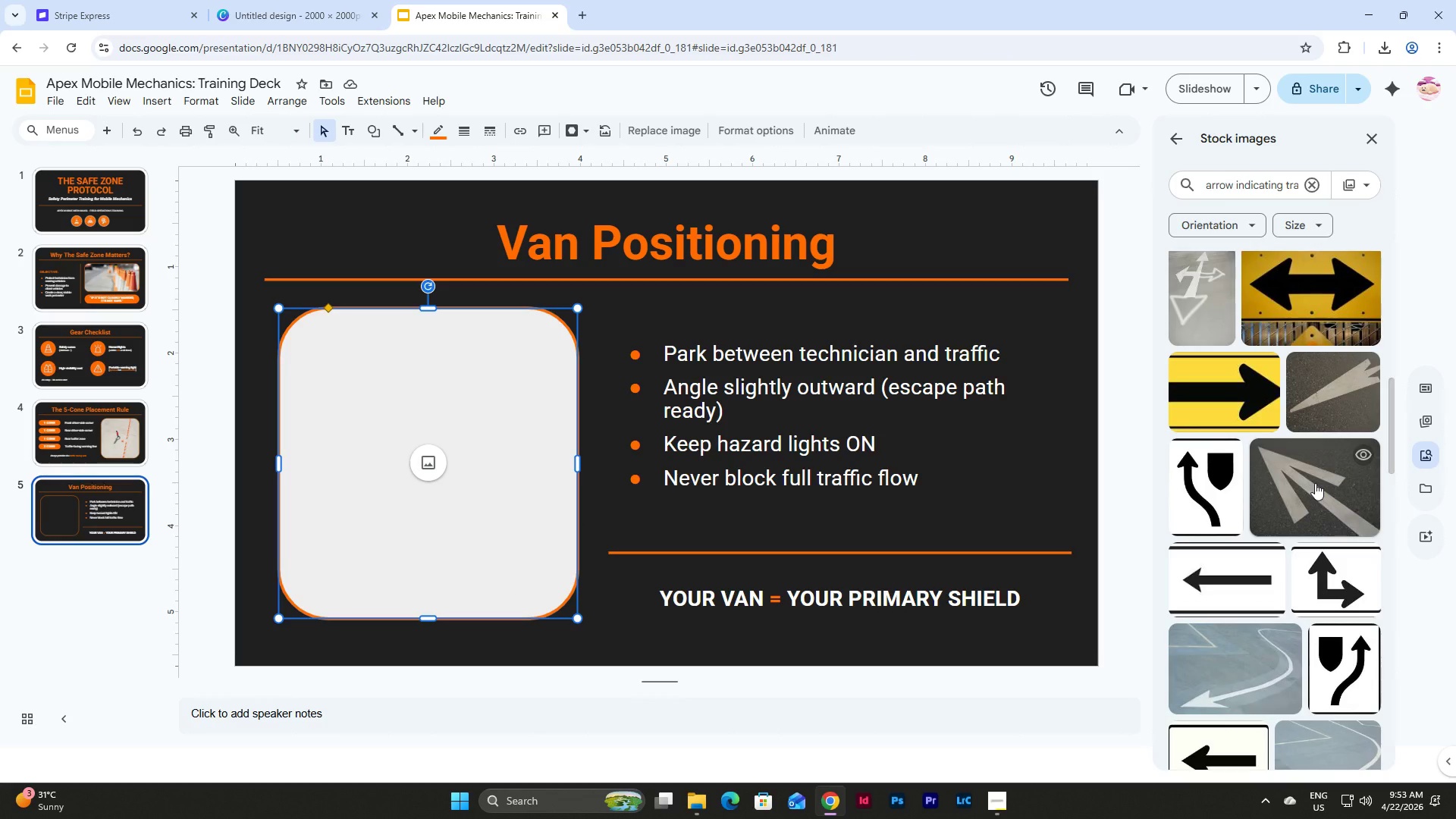 
left_click([1315, 483])
 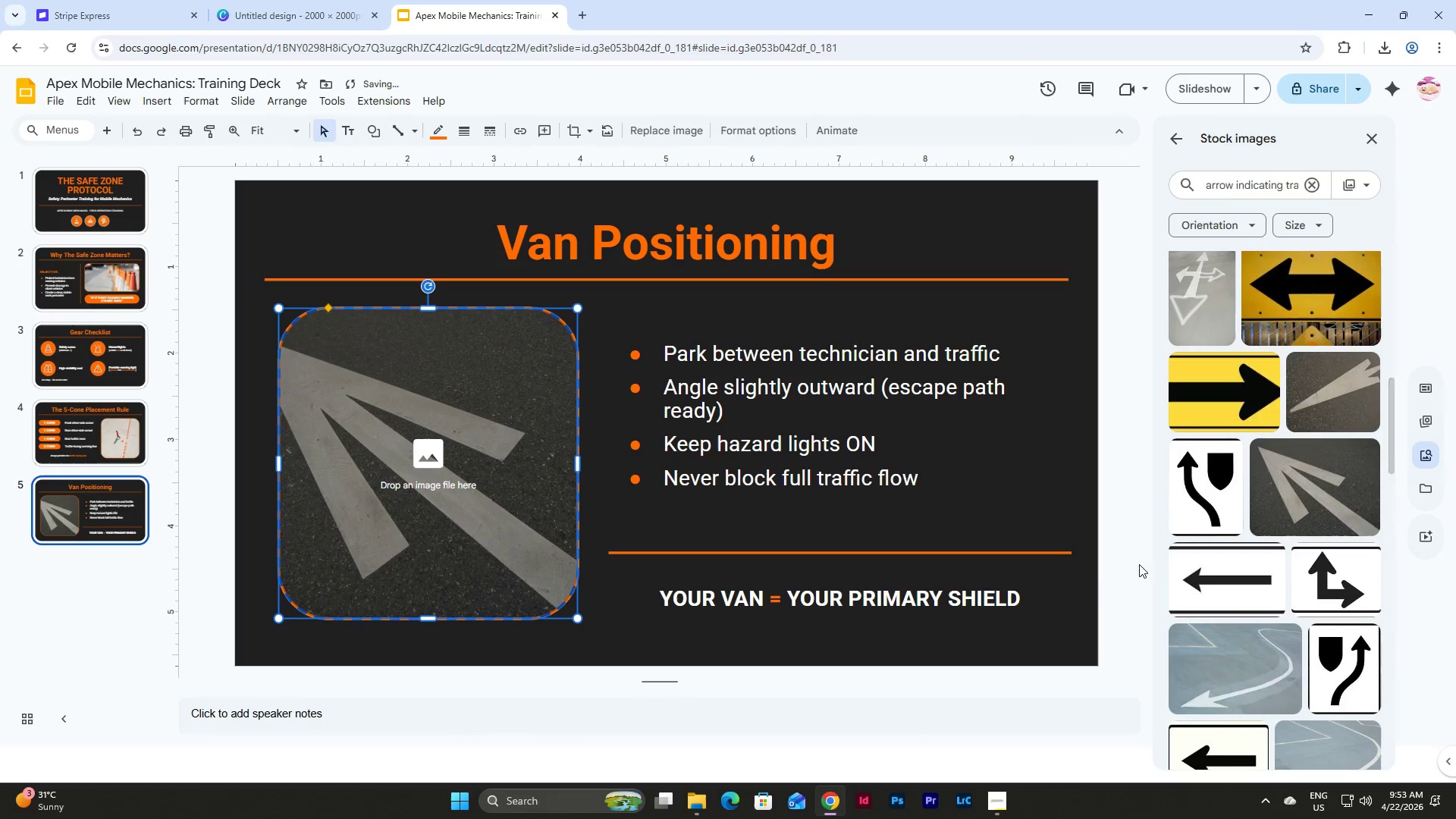 
left_click([1072, 588])
 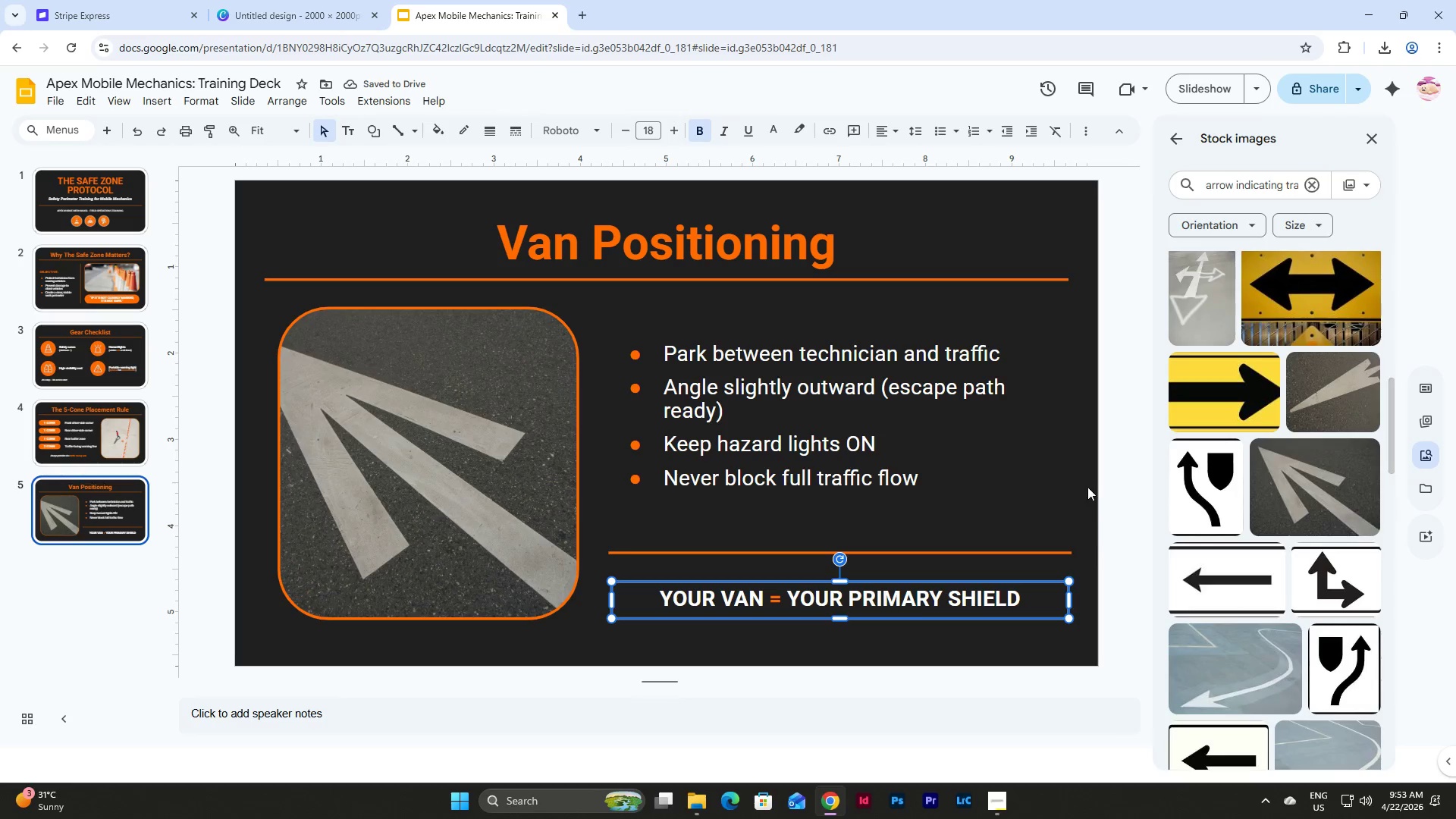 
left_click([1079, 467])
 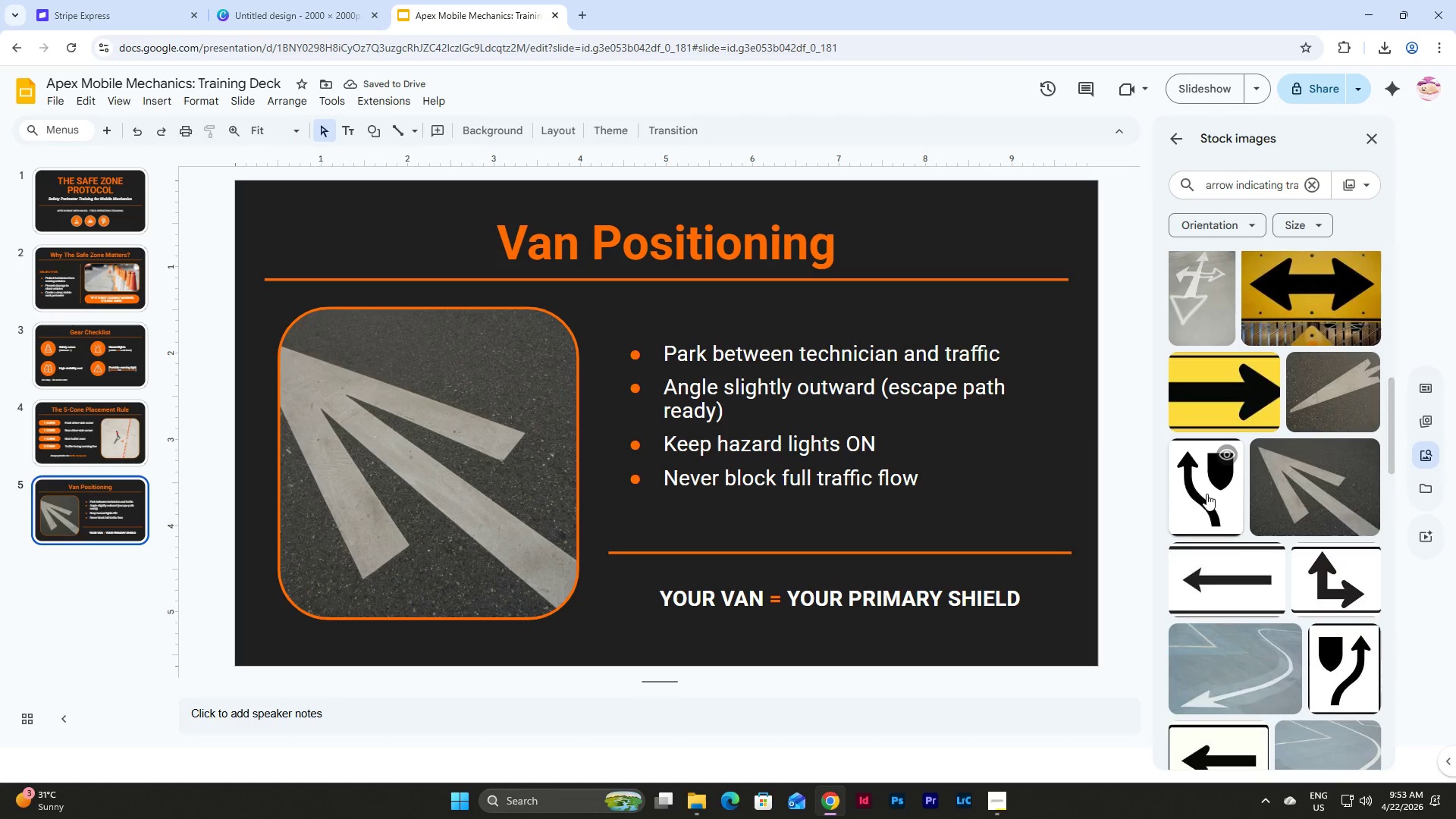 
scroll: coordinate [1214, 494], scroll_direction: down, amount: 3.0
 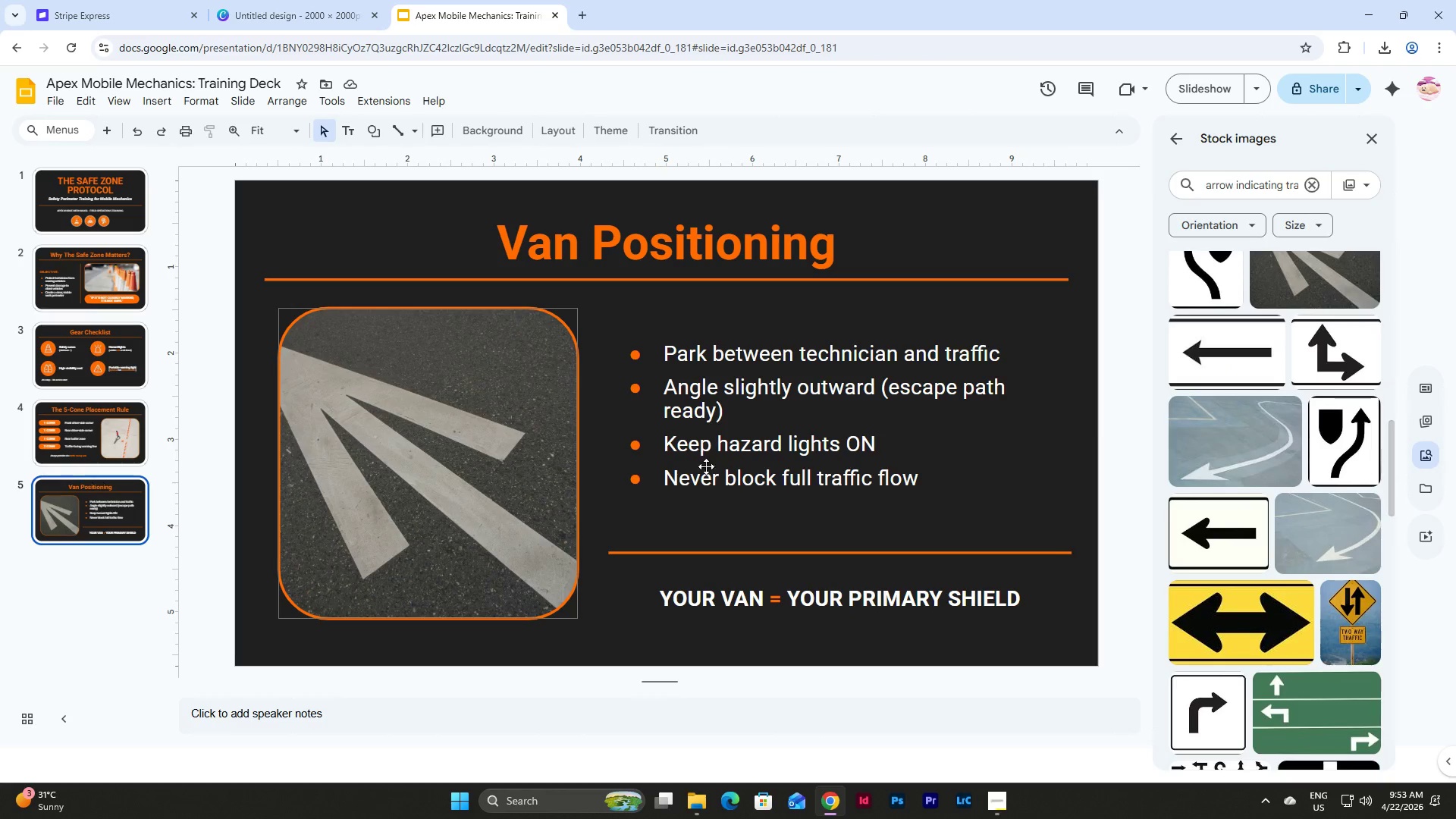 
scroll: coordinate [1287, 553], scroll_direction: up, amount: 2.0
 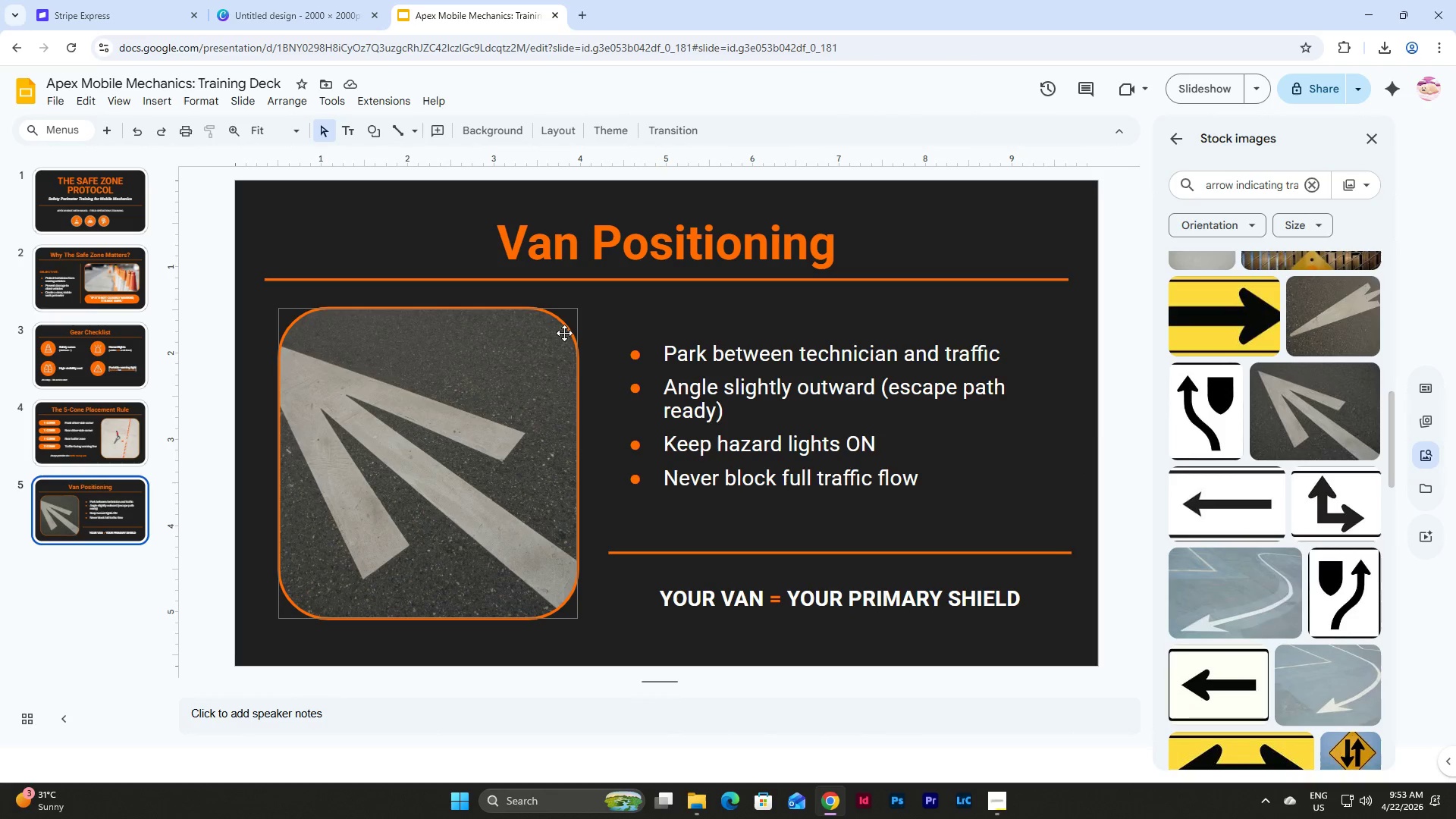 
left_click([463, 399])
 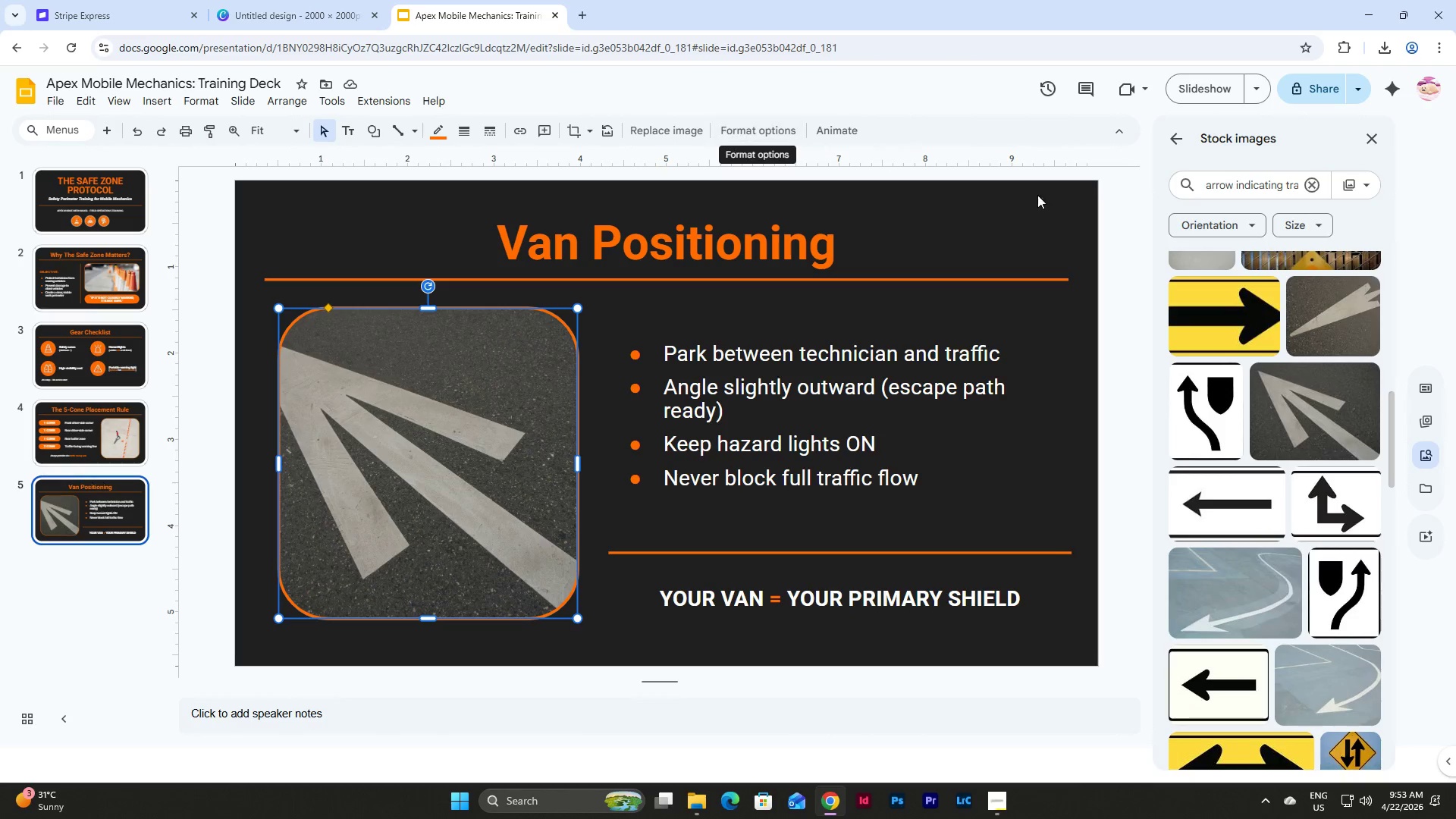 
left_click([774, 125])
 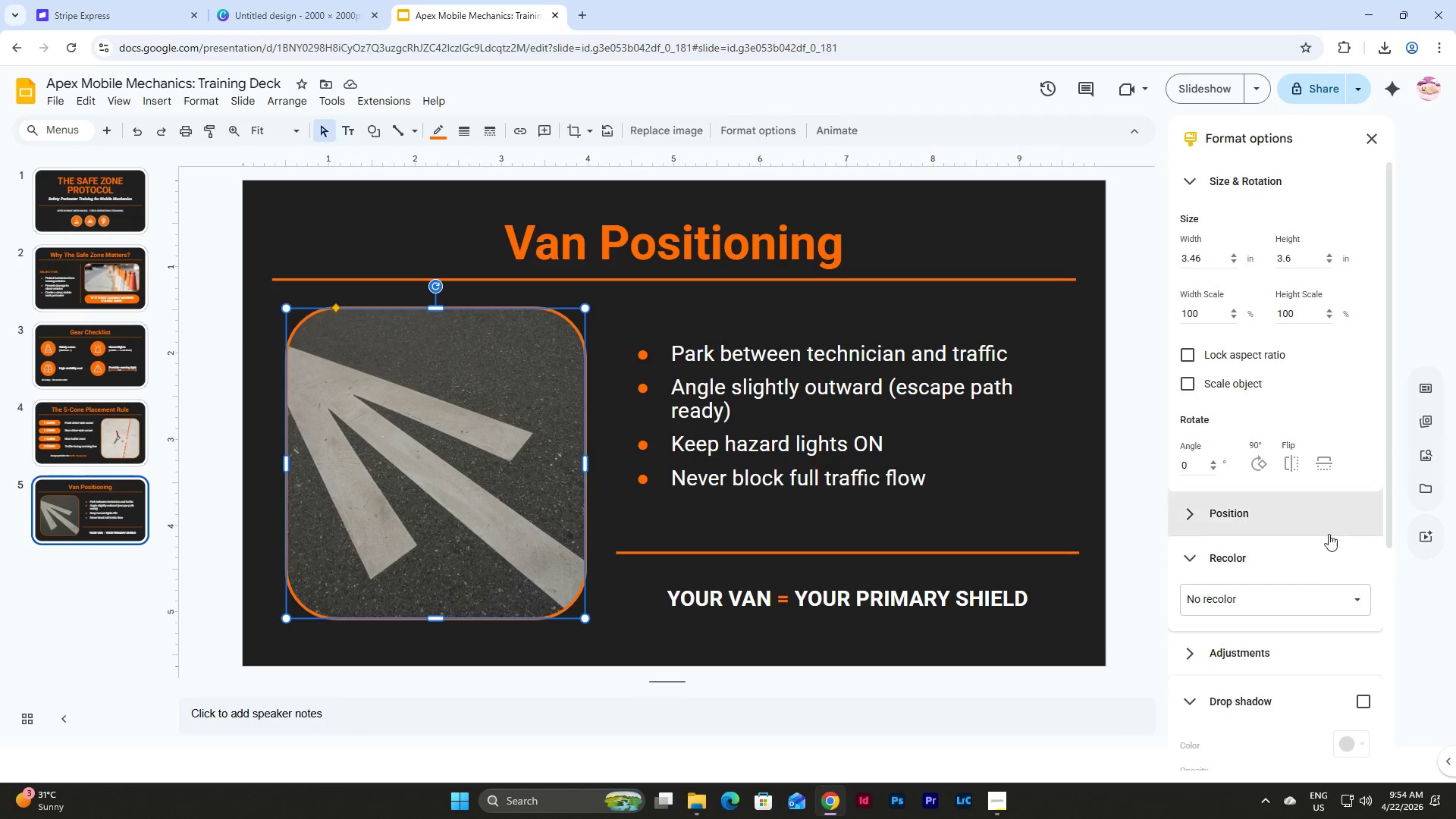 
mouse_move([1316, 572])
 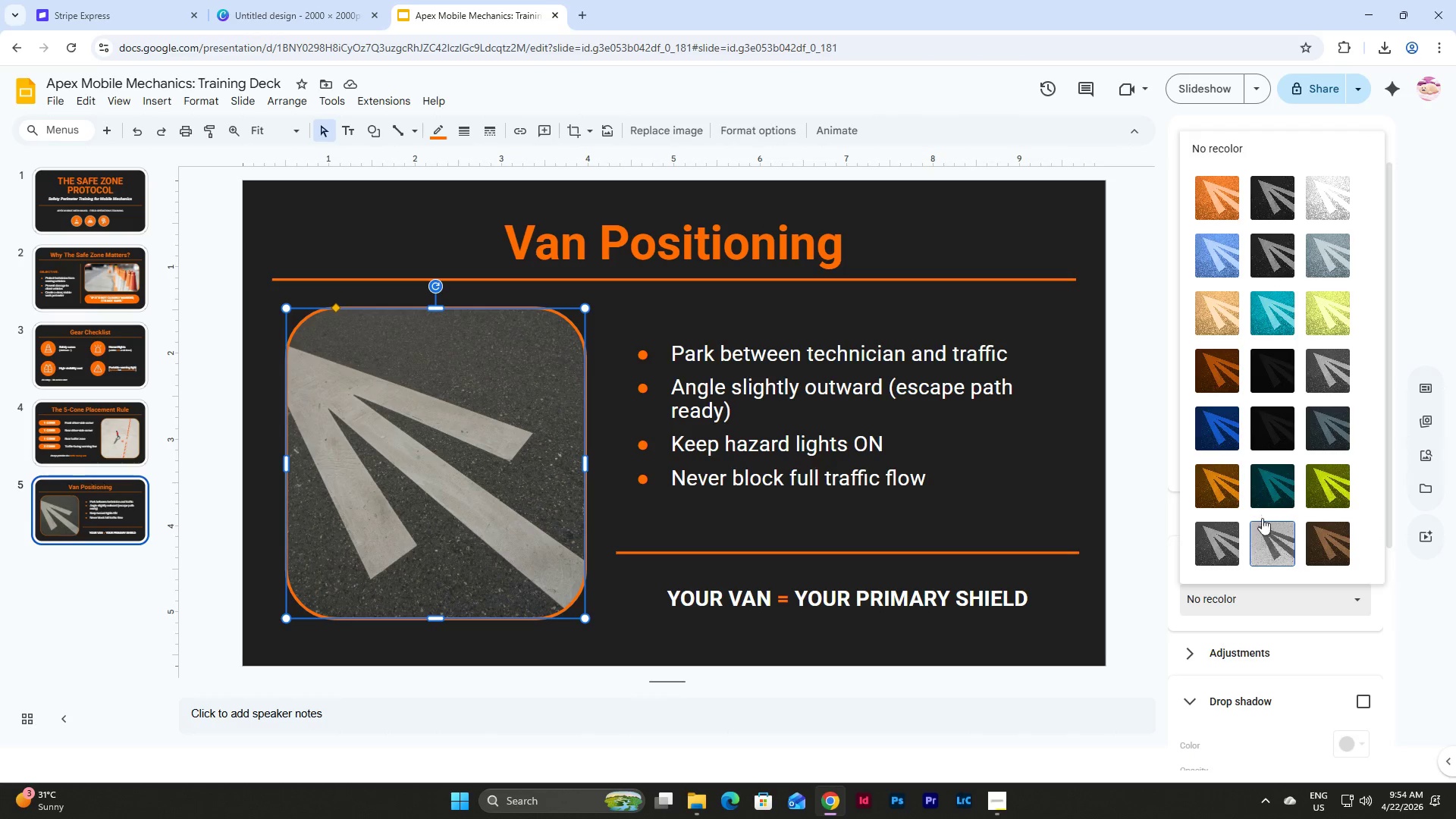 
left_click([1261, 530])
 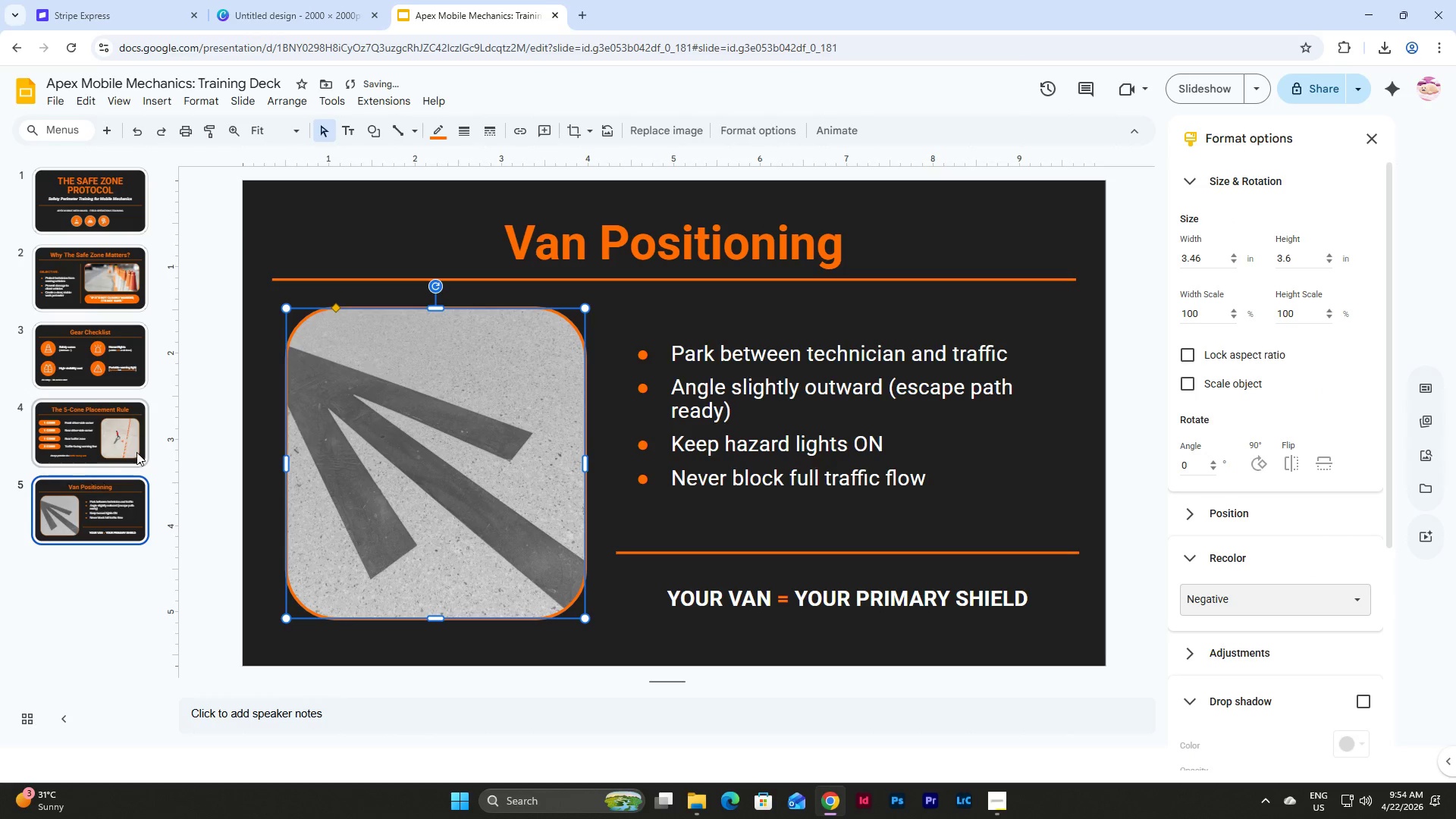 
left_click([131, 445])
 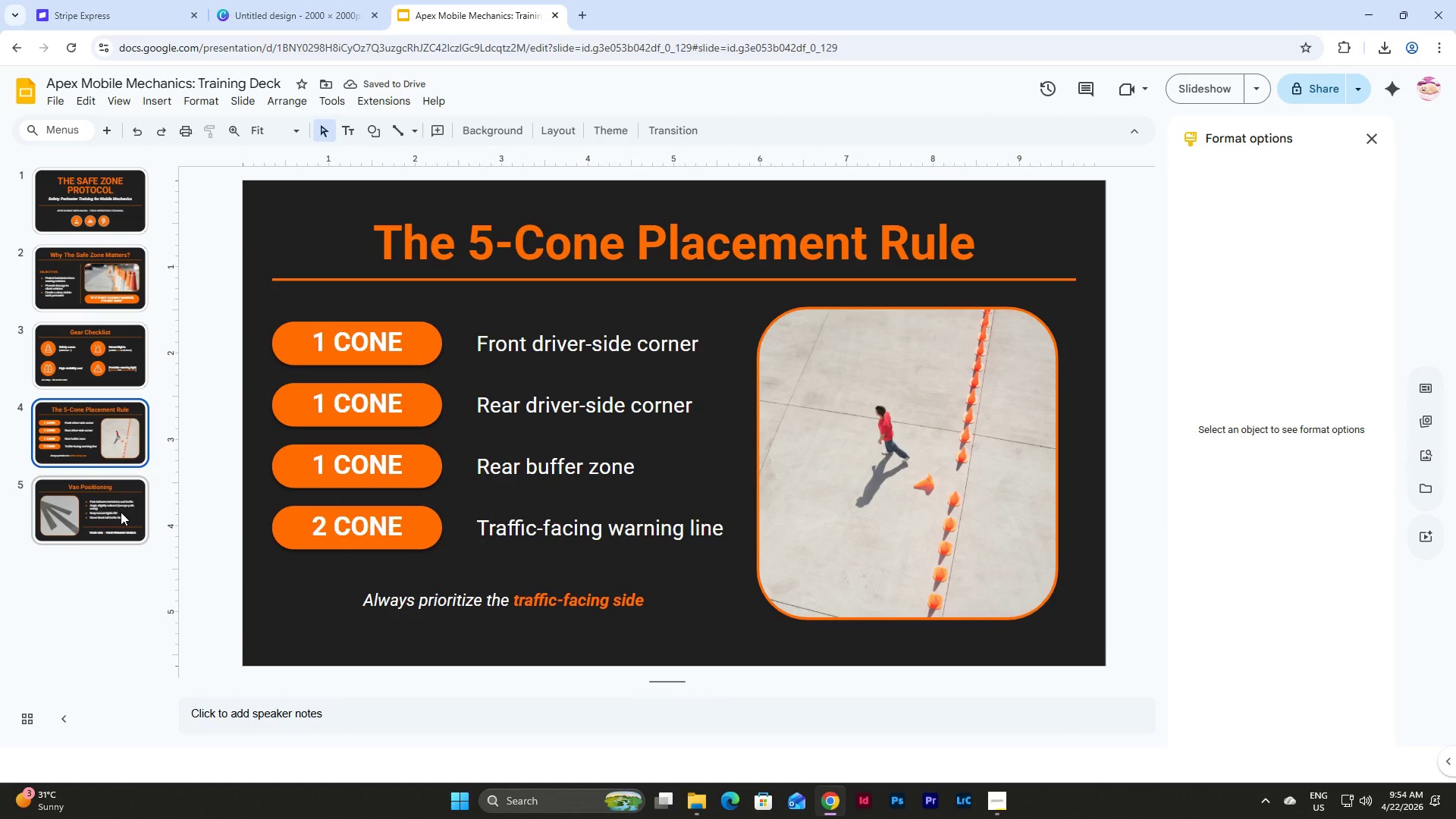 
left_click([121, 512])
 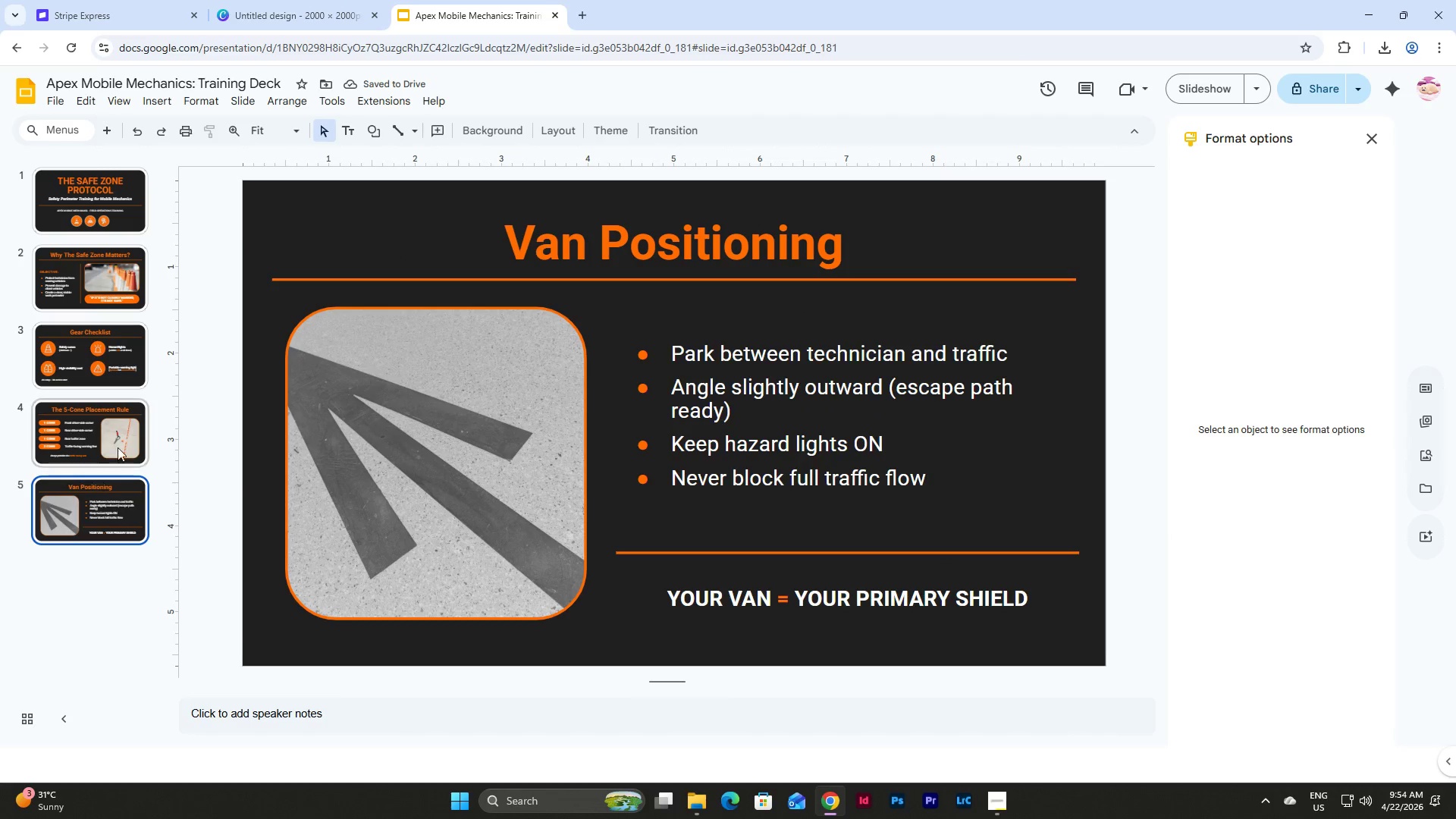 
left_click([117, 437])
 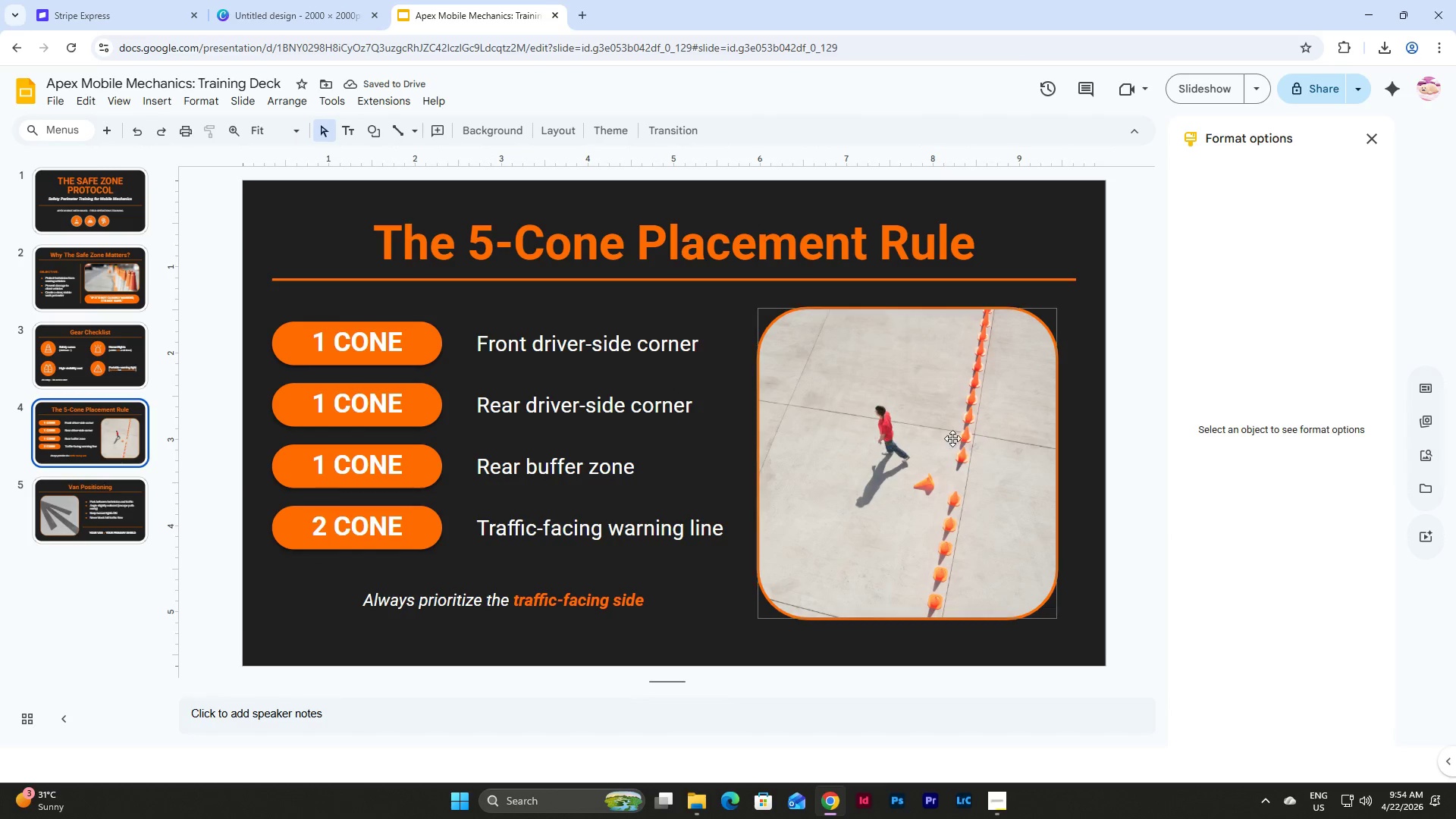 
left_click([961, 431])
 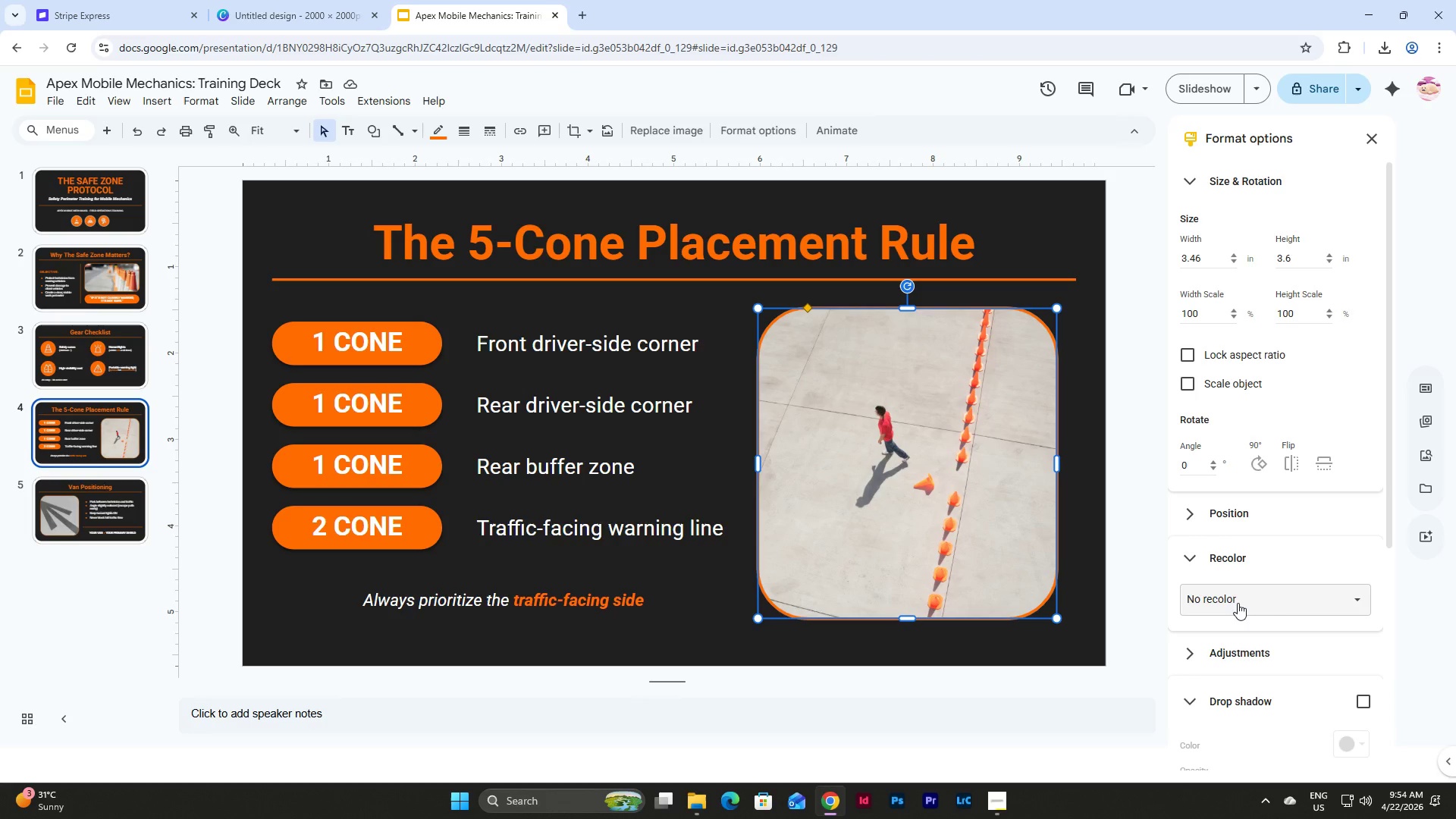 
left_click([1279, 607])
 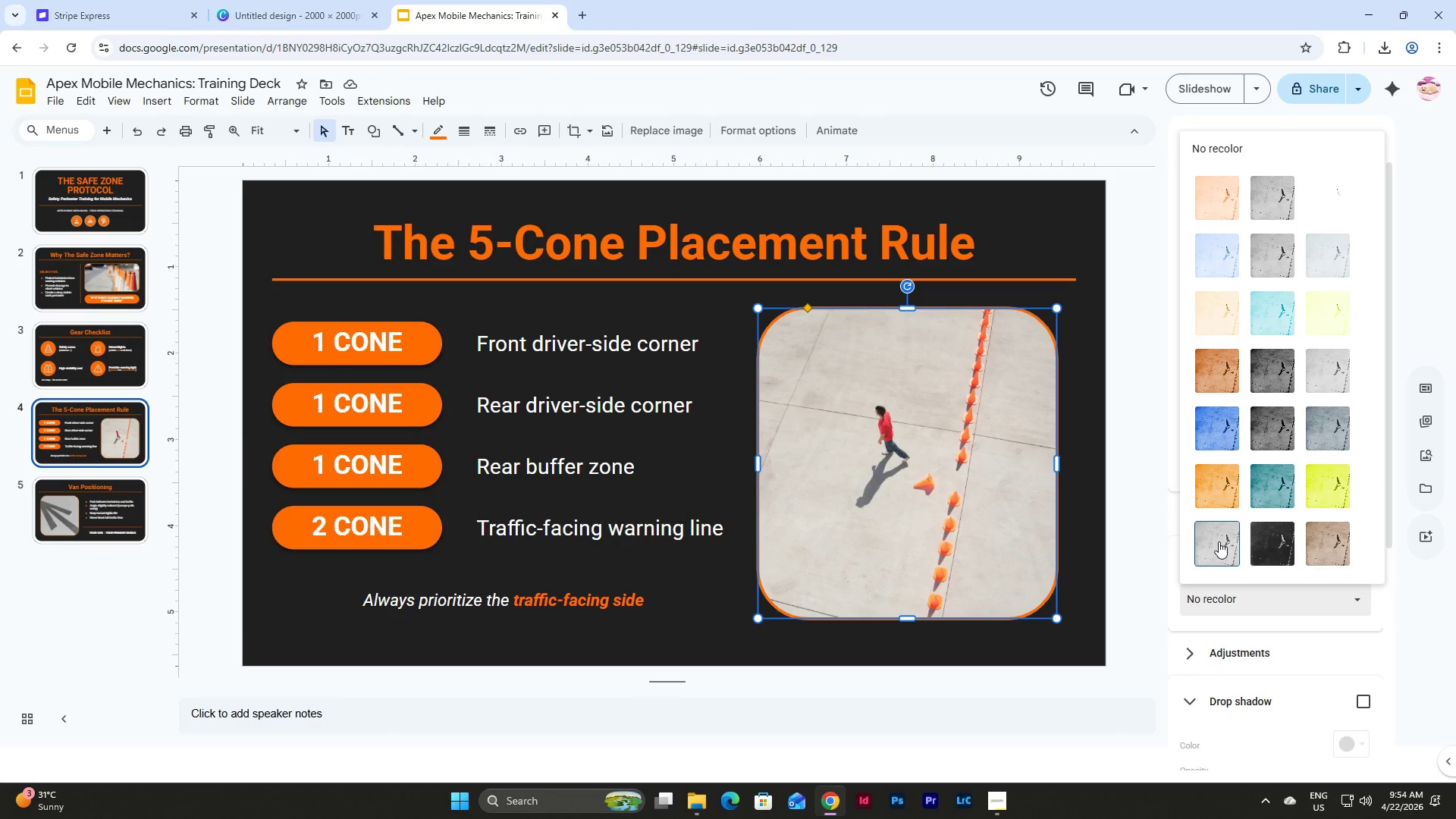 
left_click([1219, 541])
 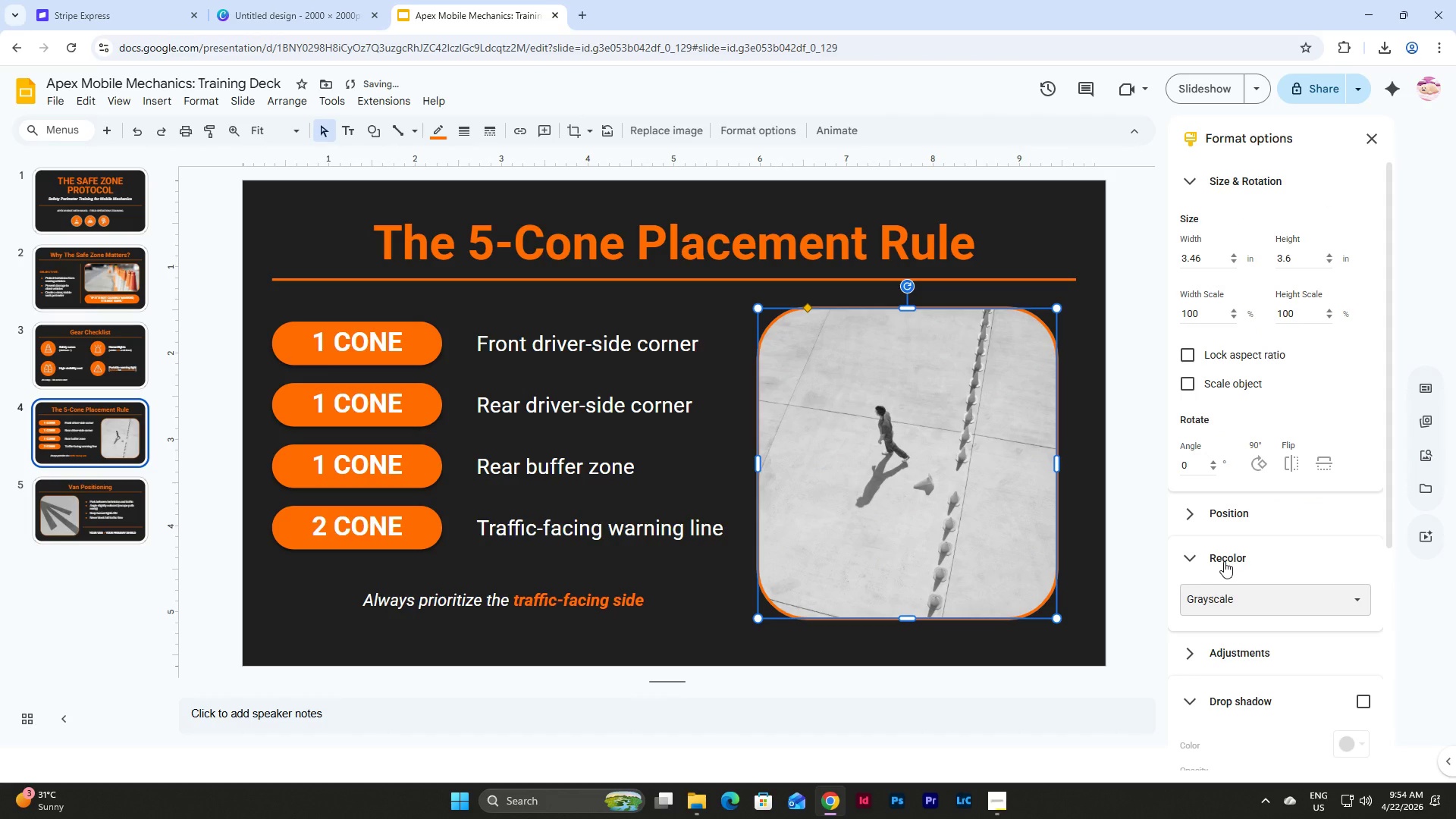 
key(Control+Z)
 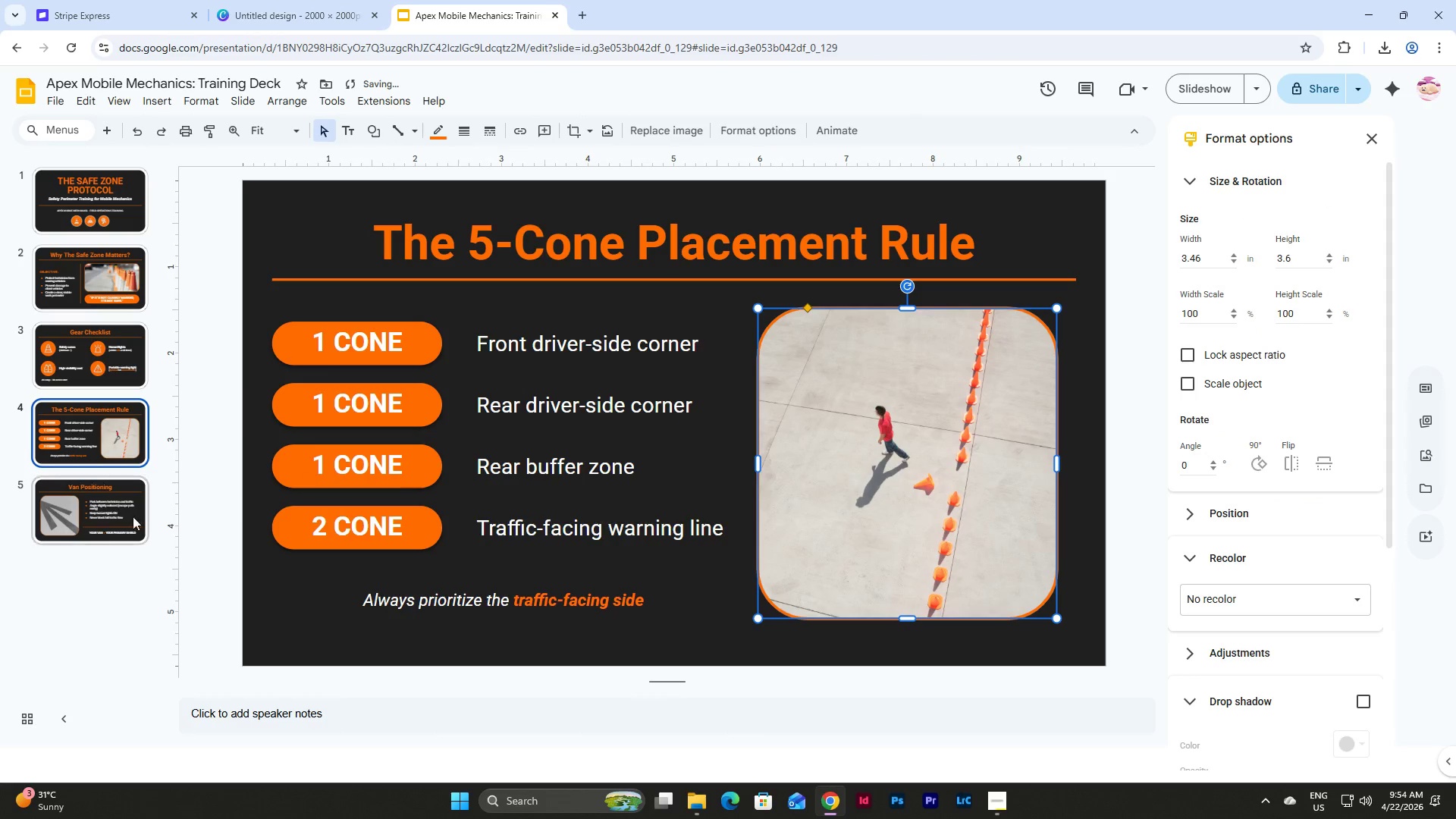 
left_click([89, 522])
 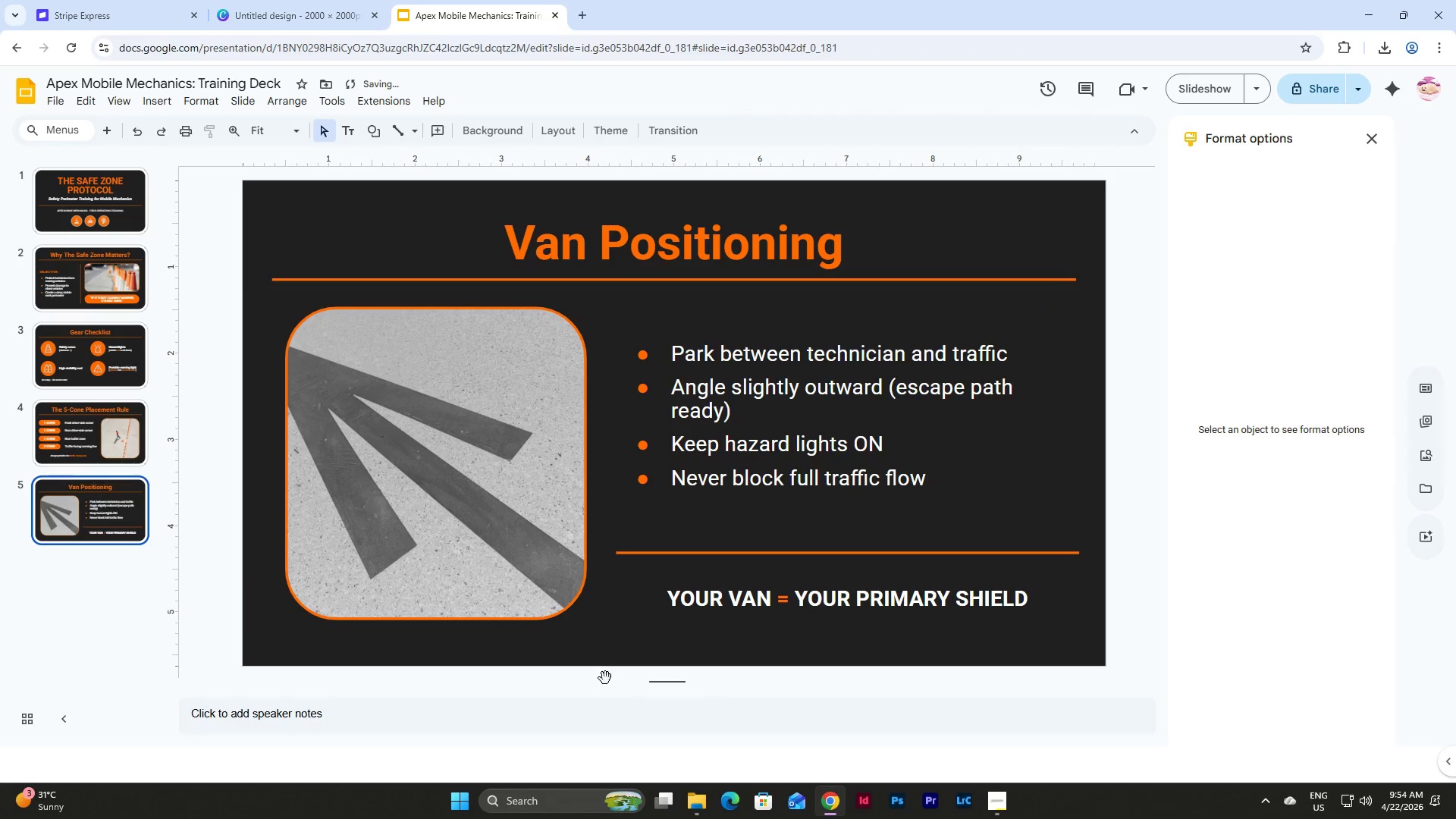 
left_click([617, 637])
 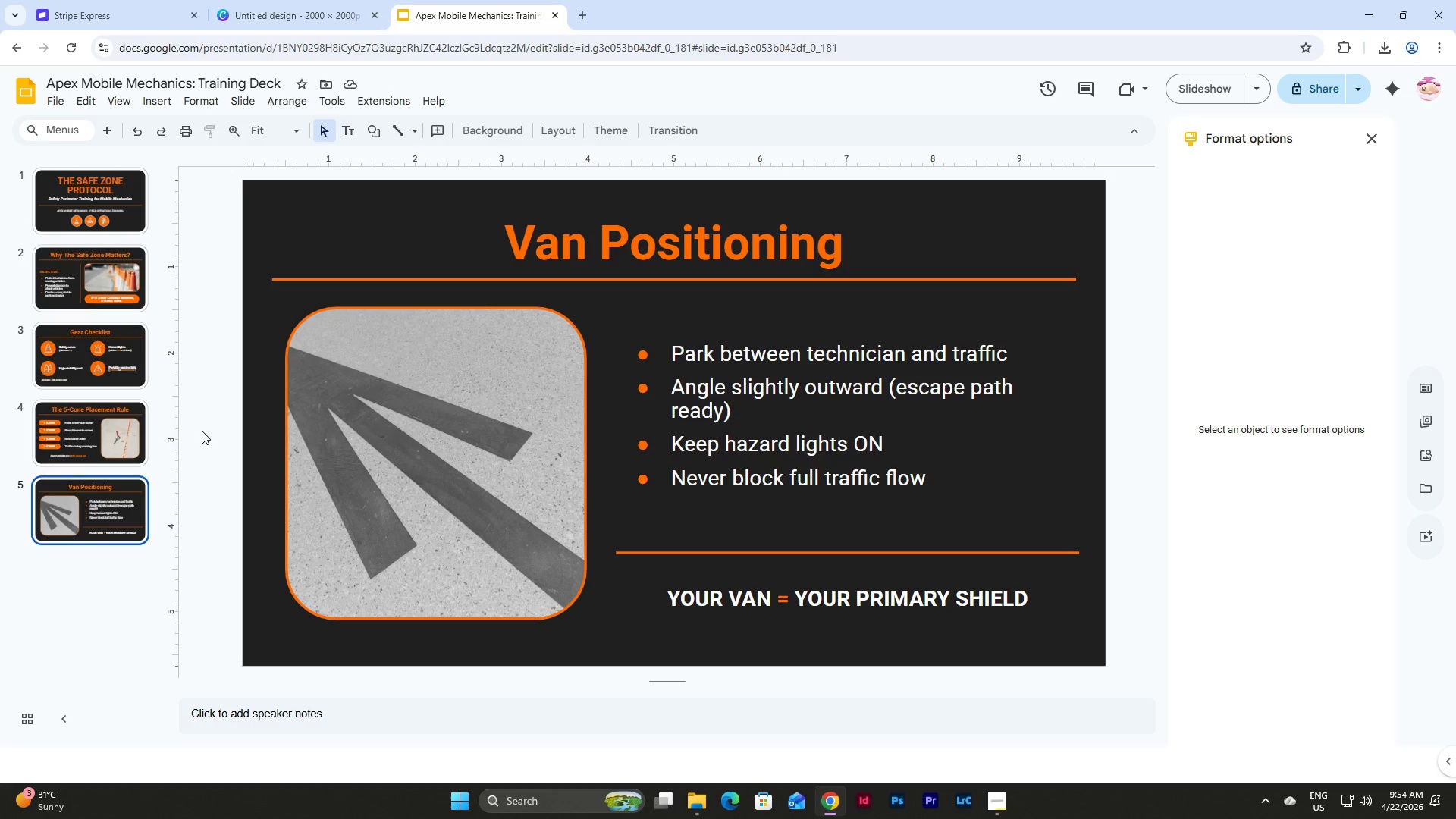 
wait(23.06)
 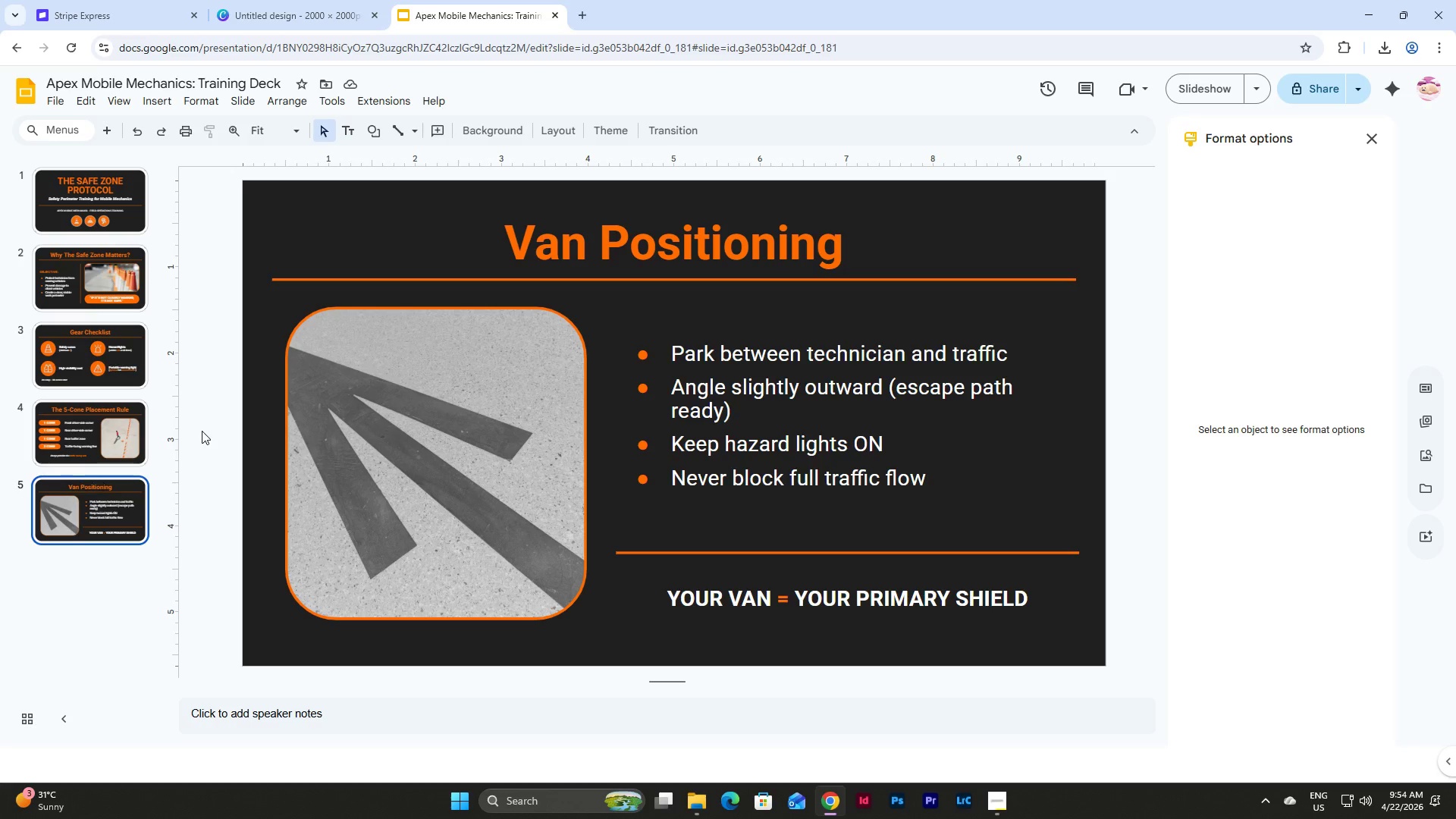 
left_click([97, 410])
 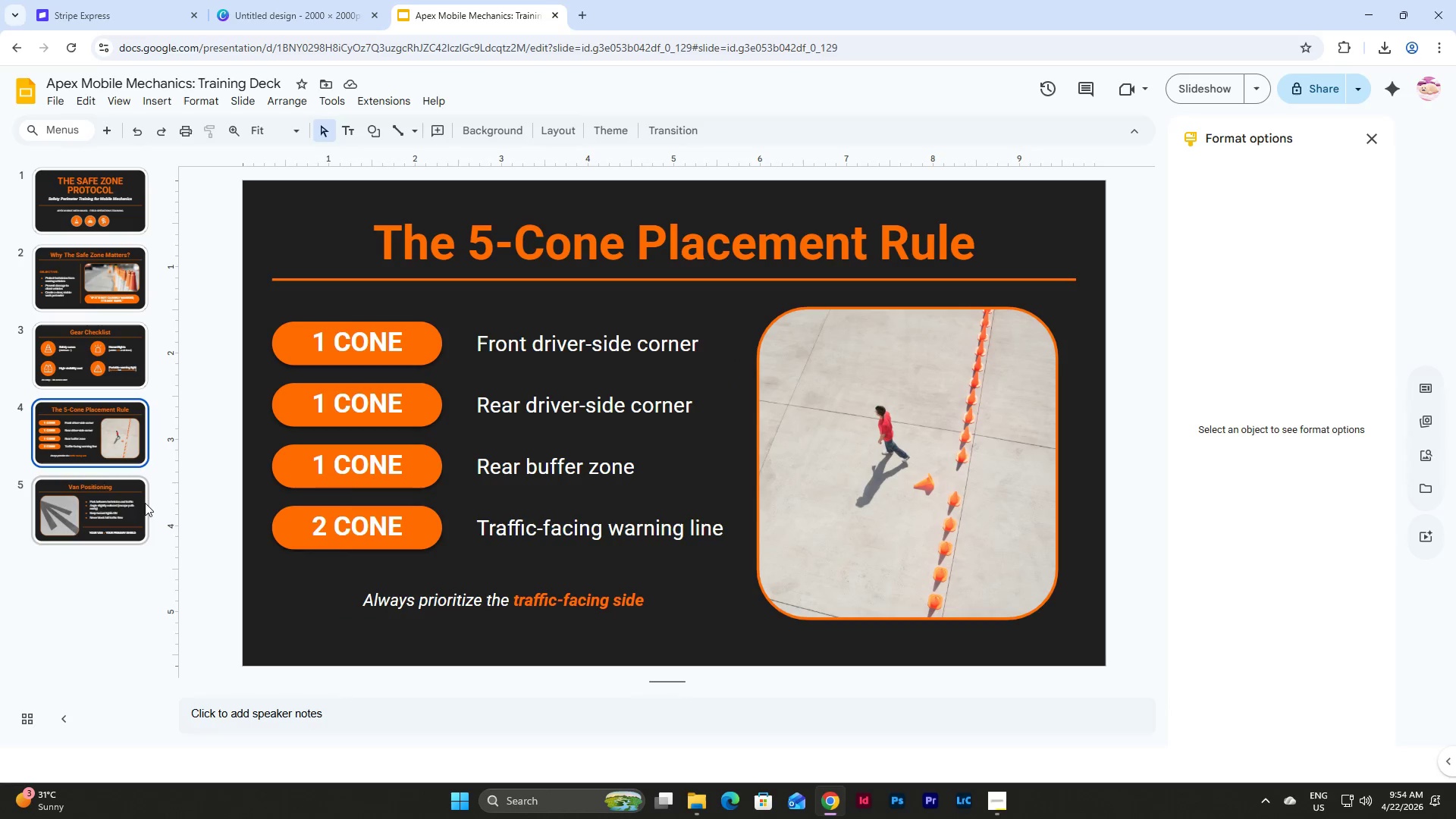 
left_click([122, 517])
 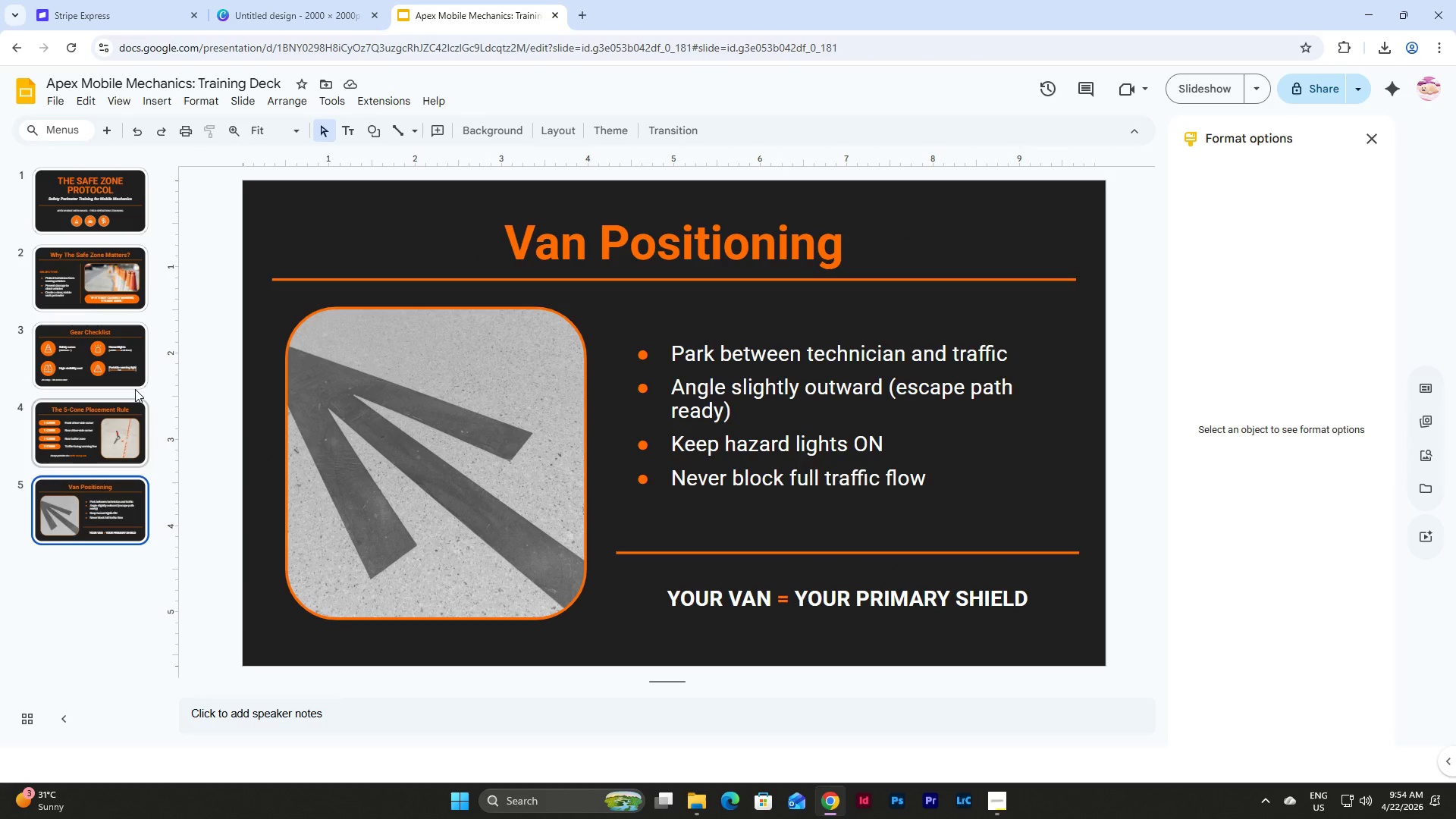 
wait(7.01)
 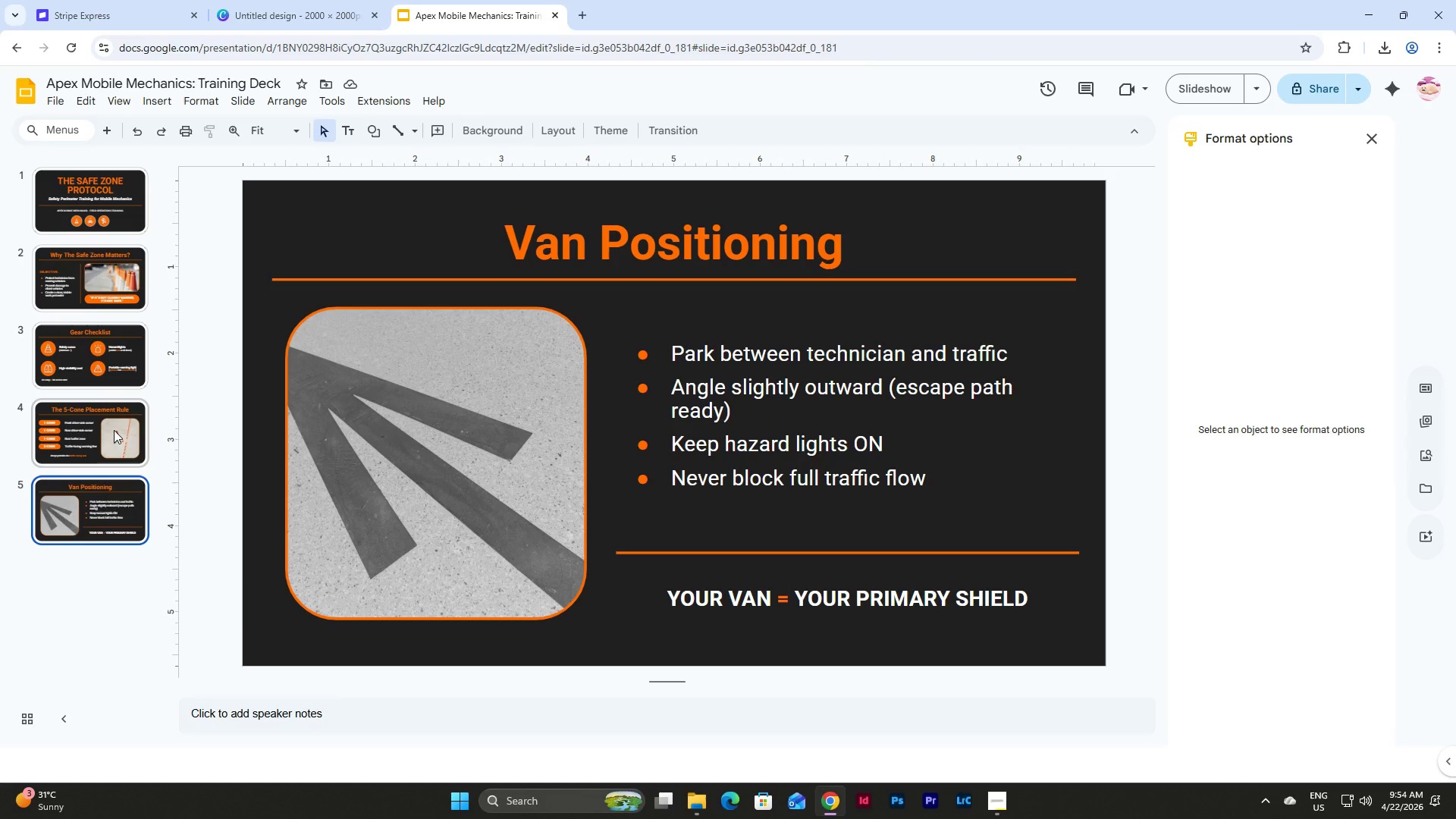 
left_click([206, 96])
 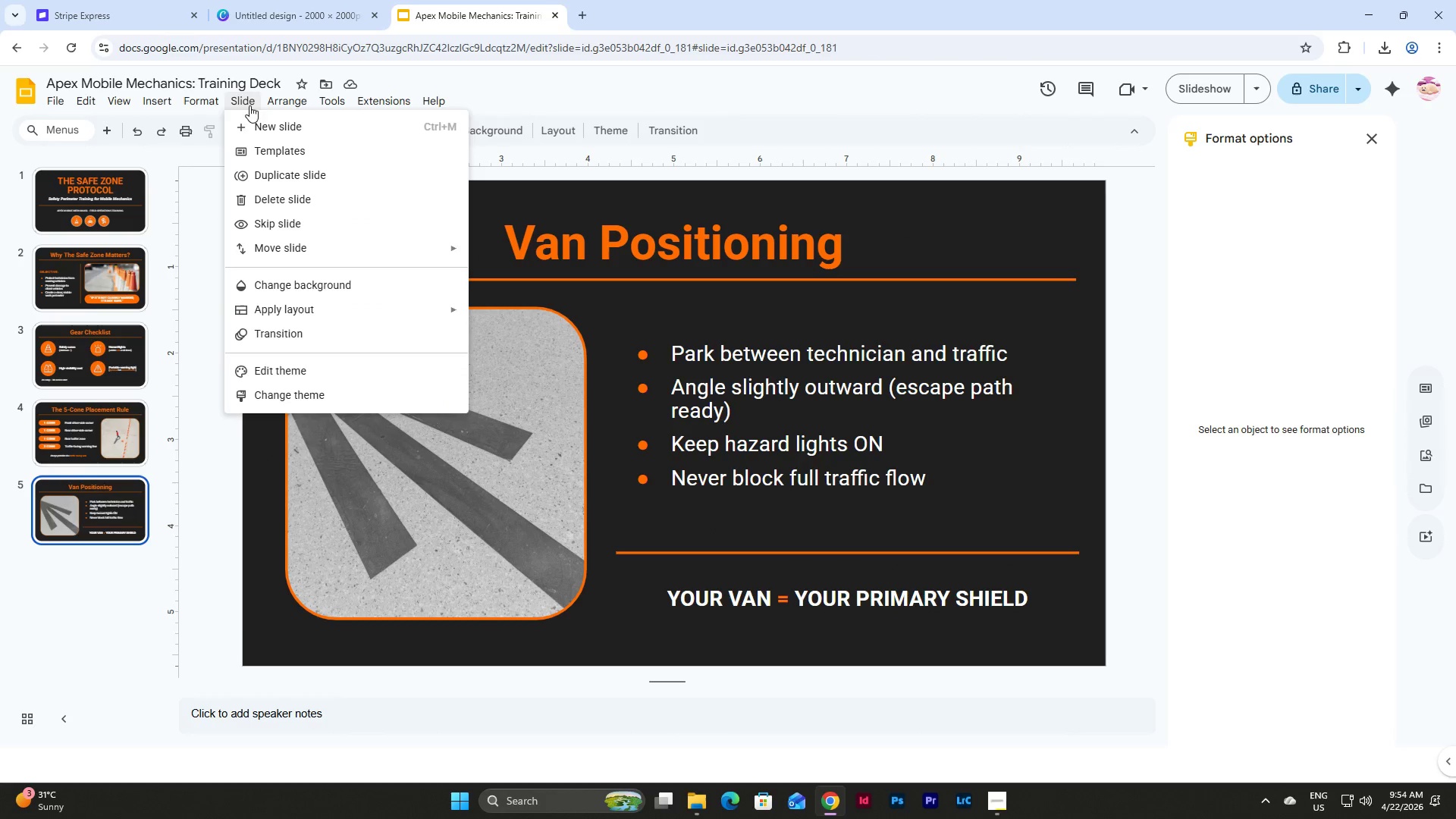 
left_click([260, 124])
 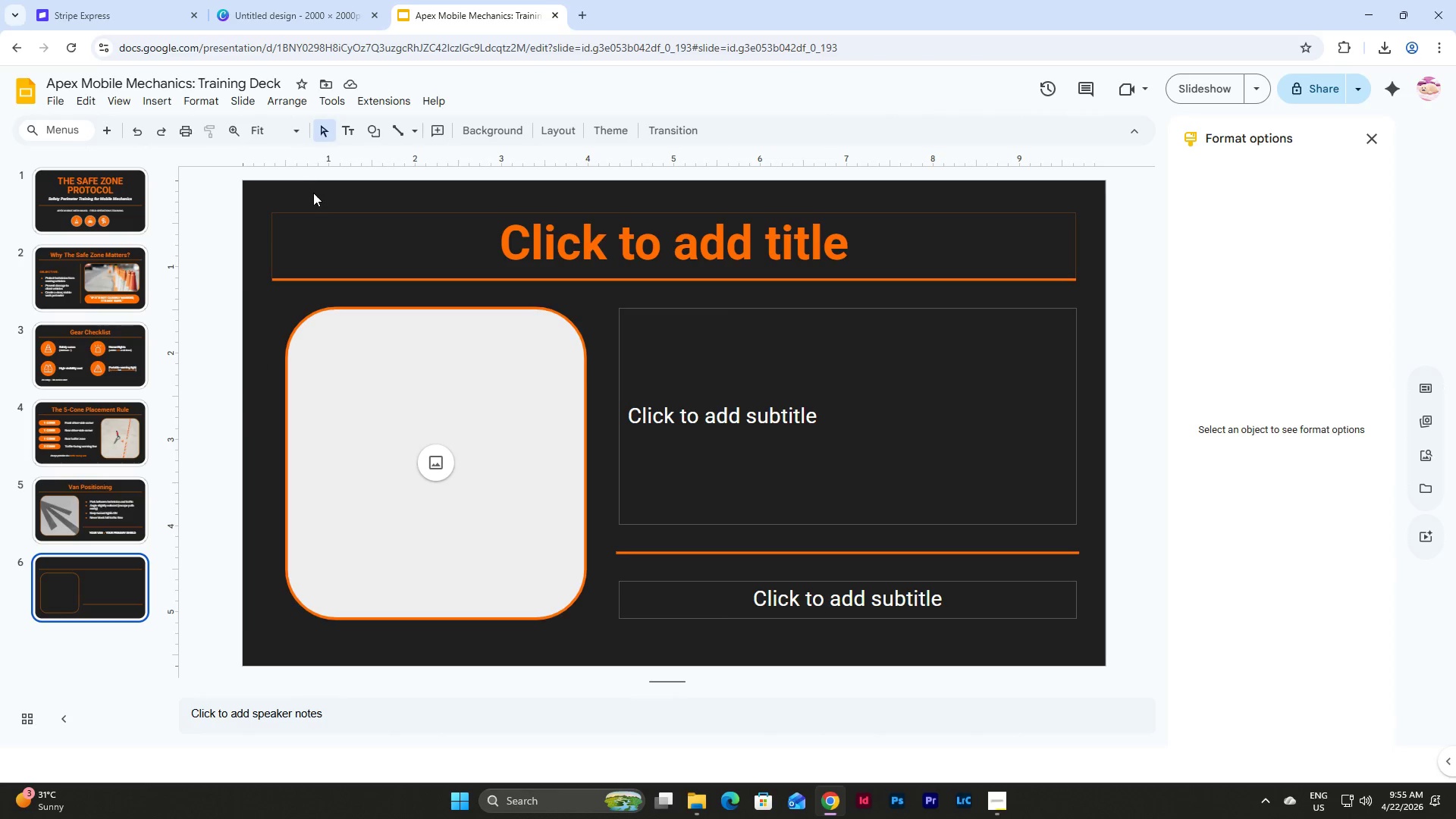 
wait(19.05)
 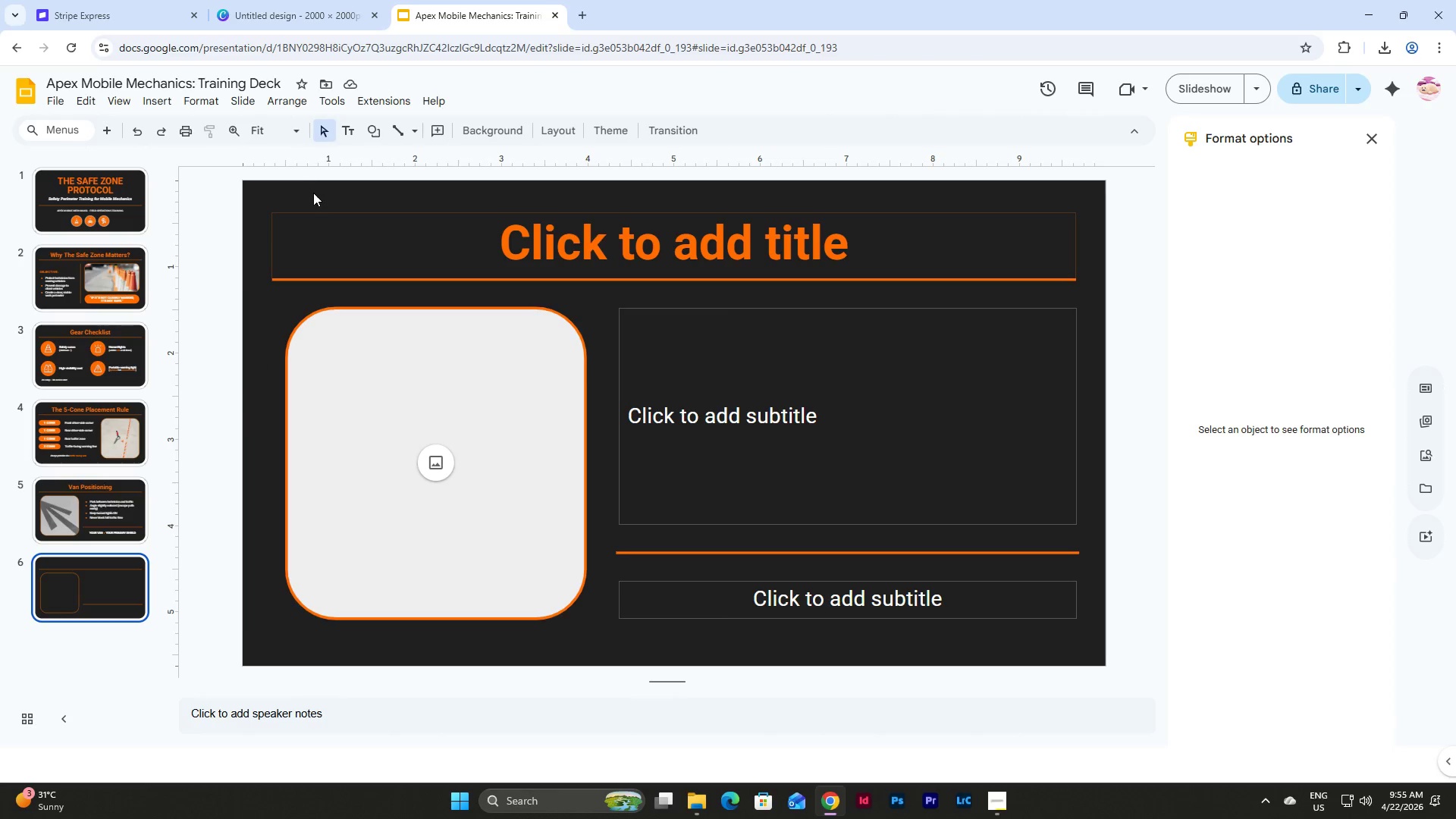 
left_click([219, 102])
 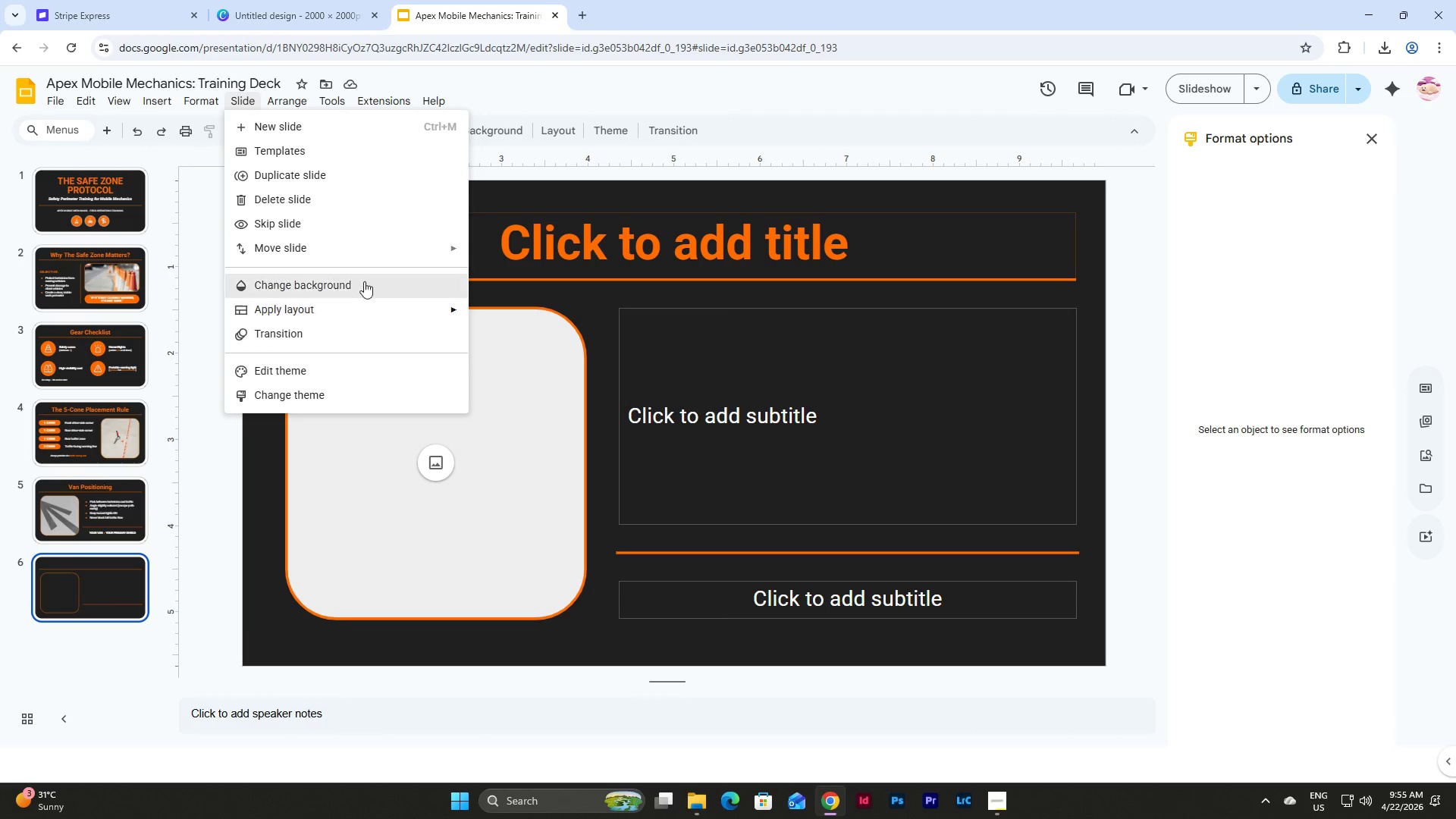 
mouse_move([414, 313])
 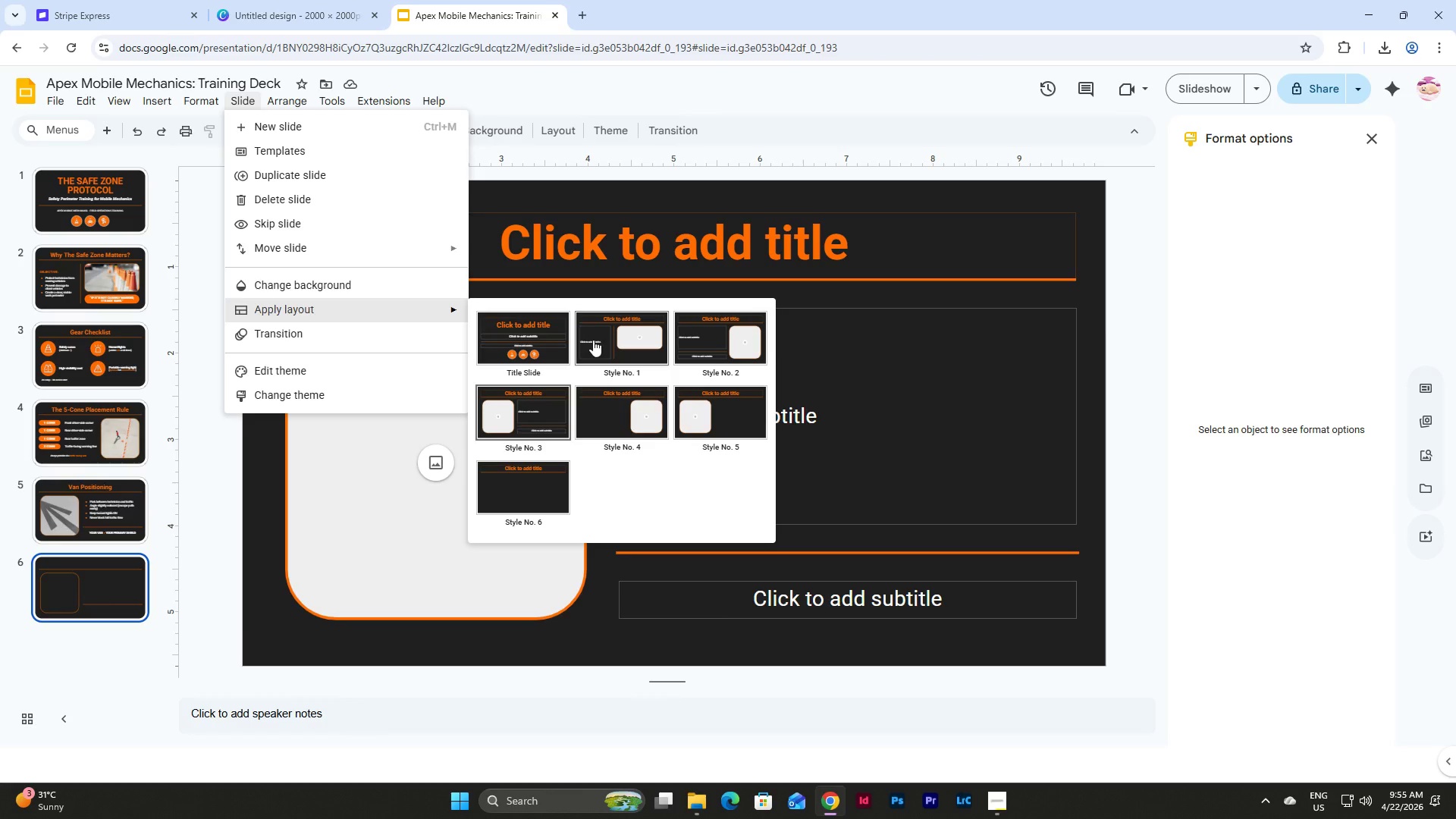 
wait(15.44)
 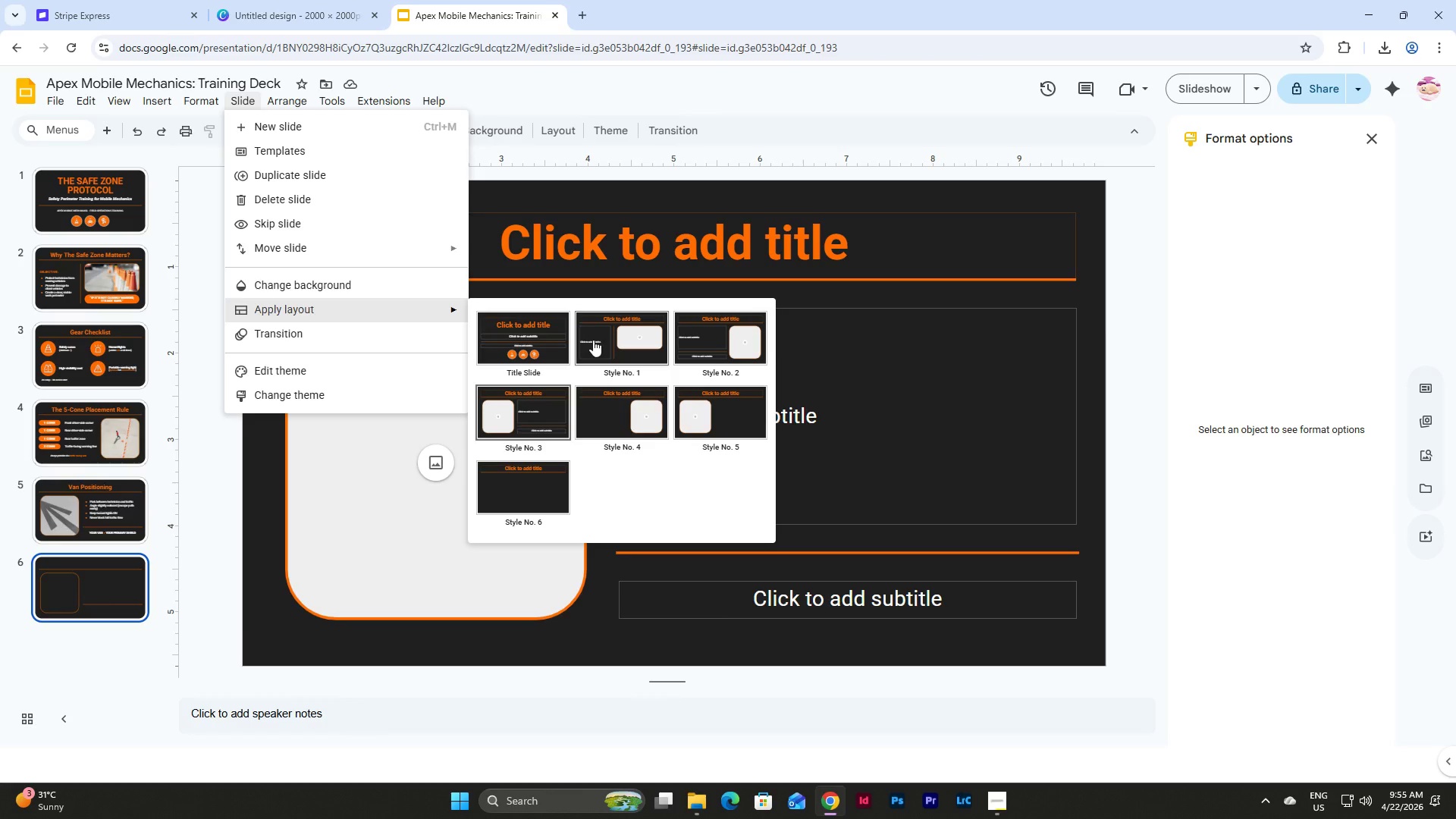 
left_click([543, 490])
 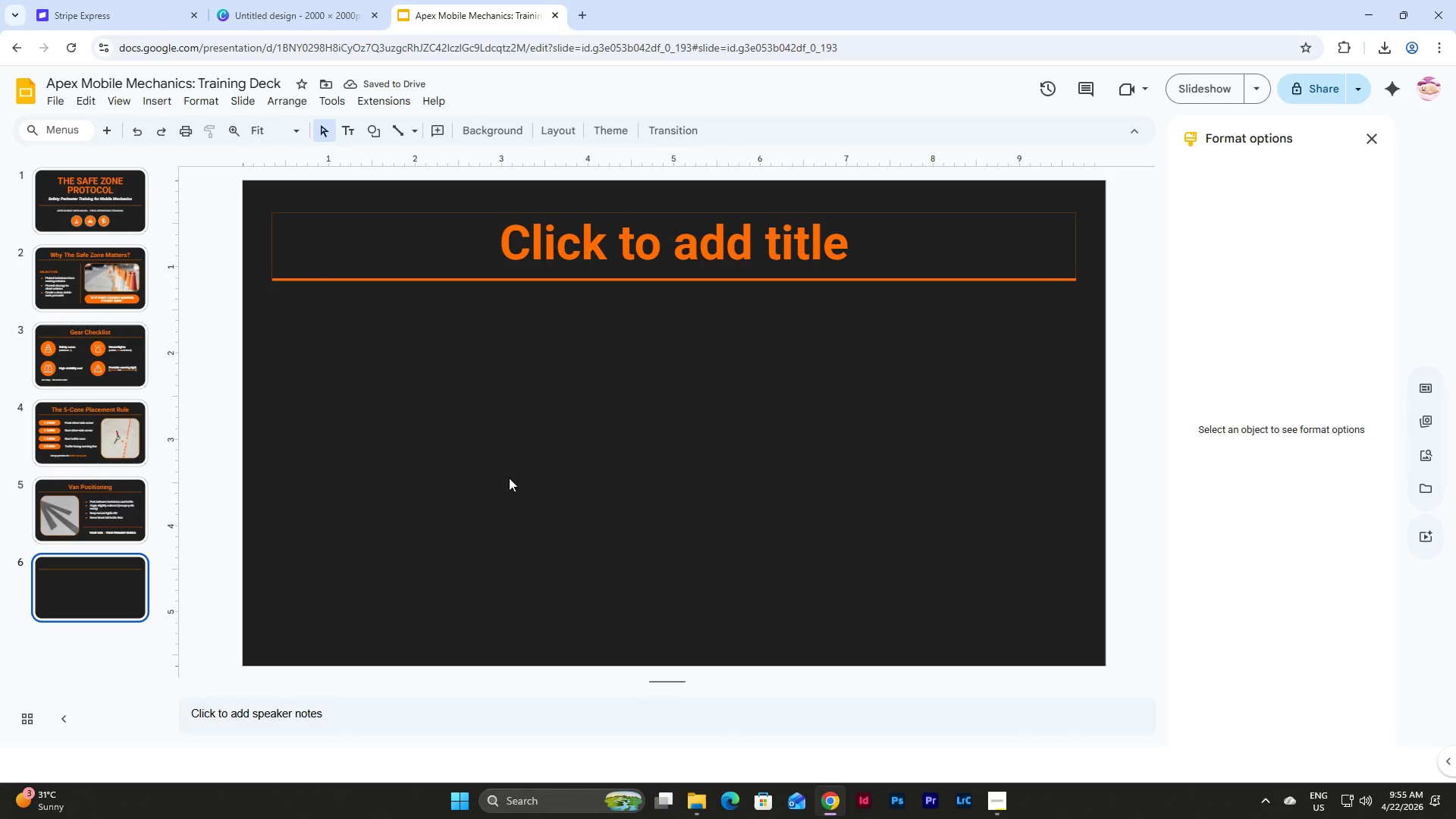 
scroll: coordinate [105, 482], scroll_direction: up, amount: 3.0
 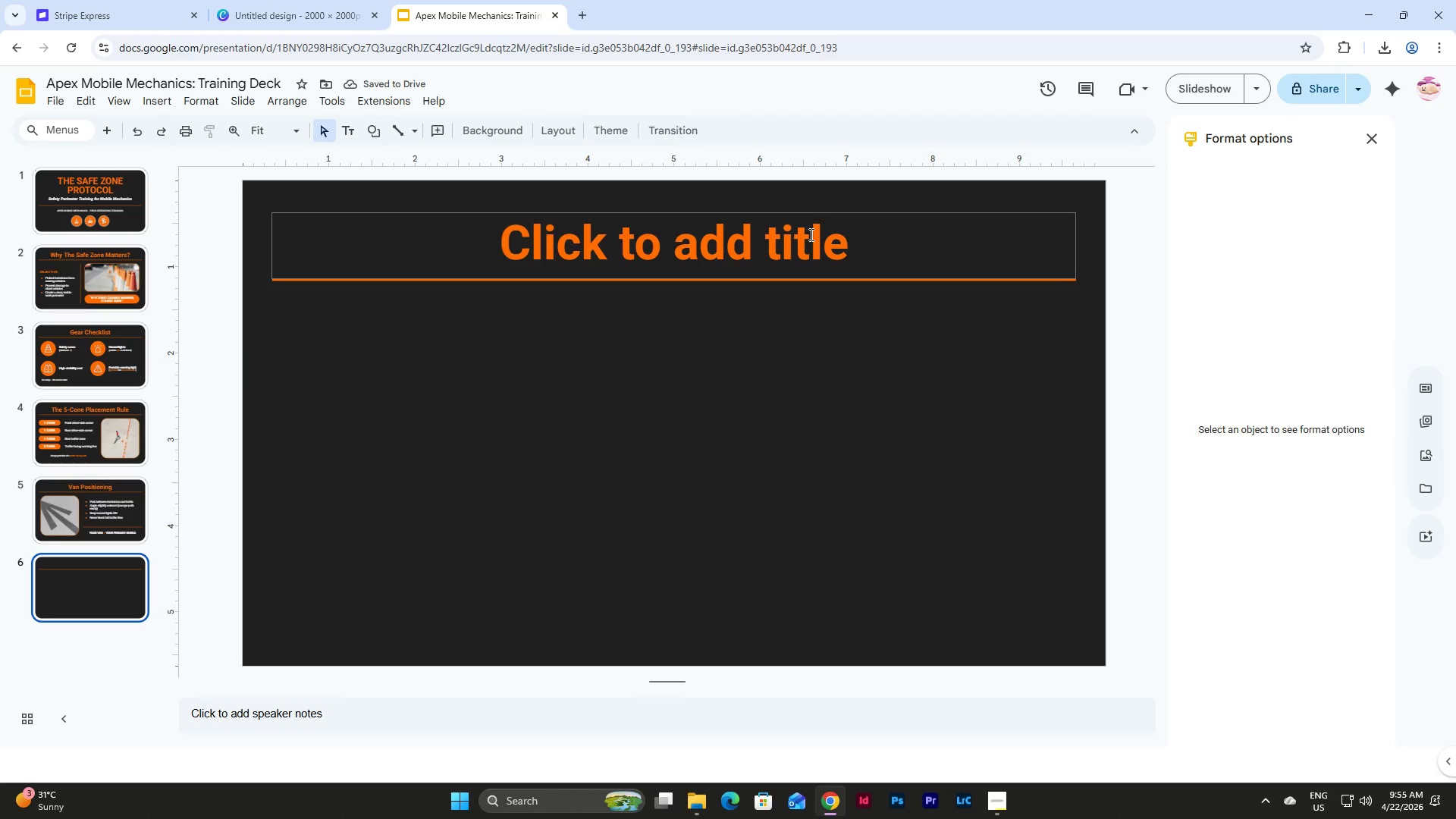 
left_click([824, 258])
 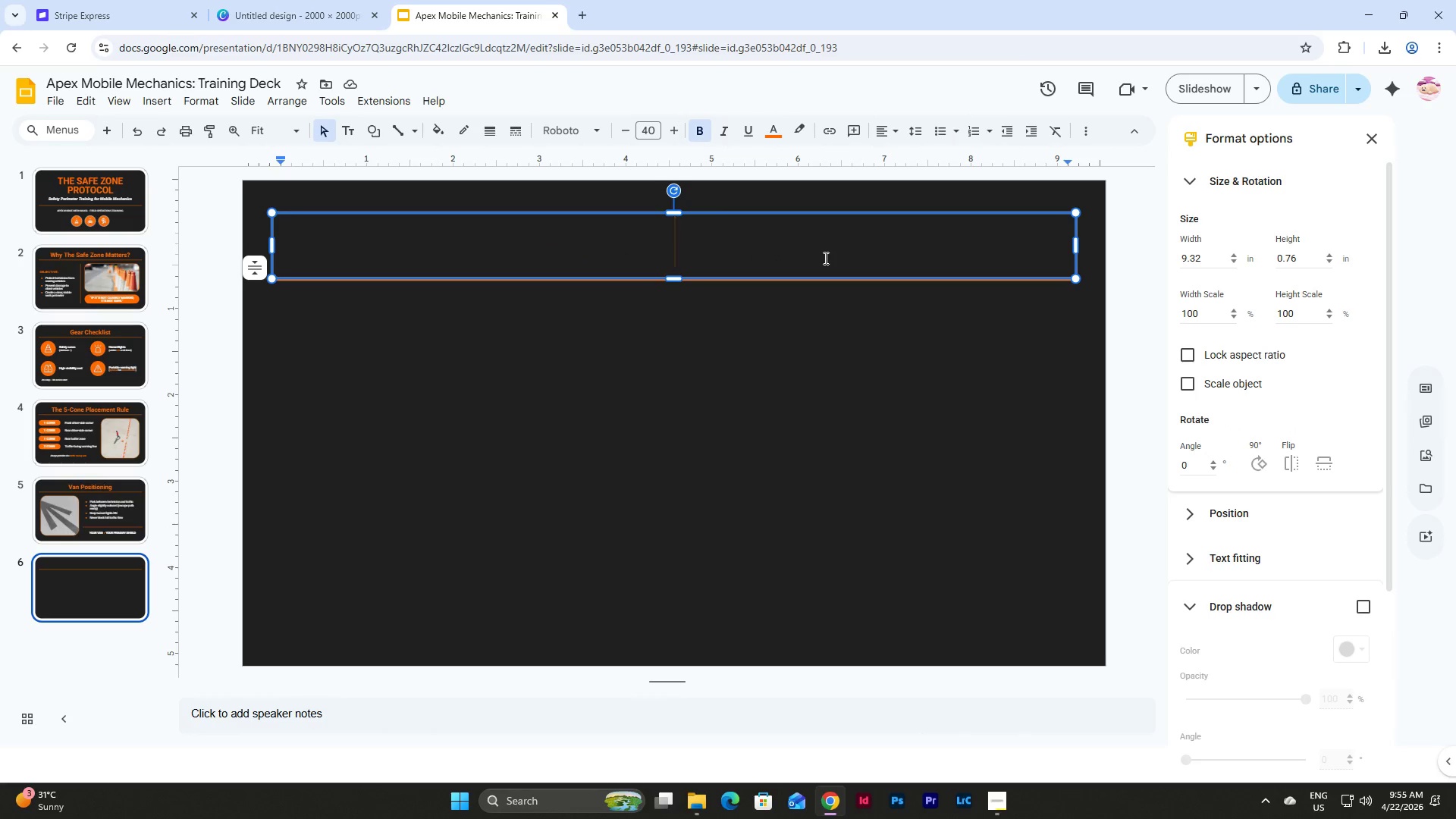 
type(SITE MAP)
 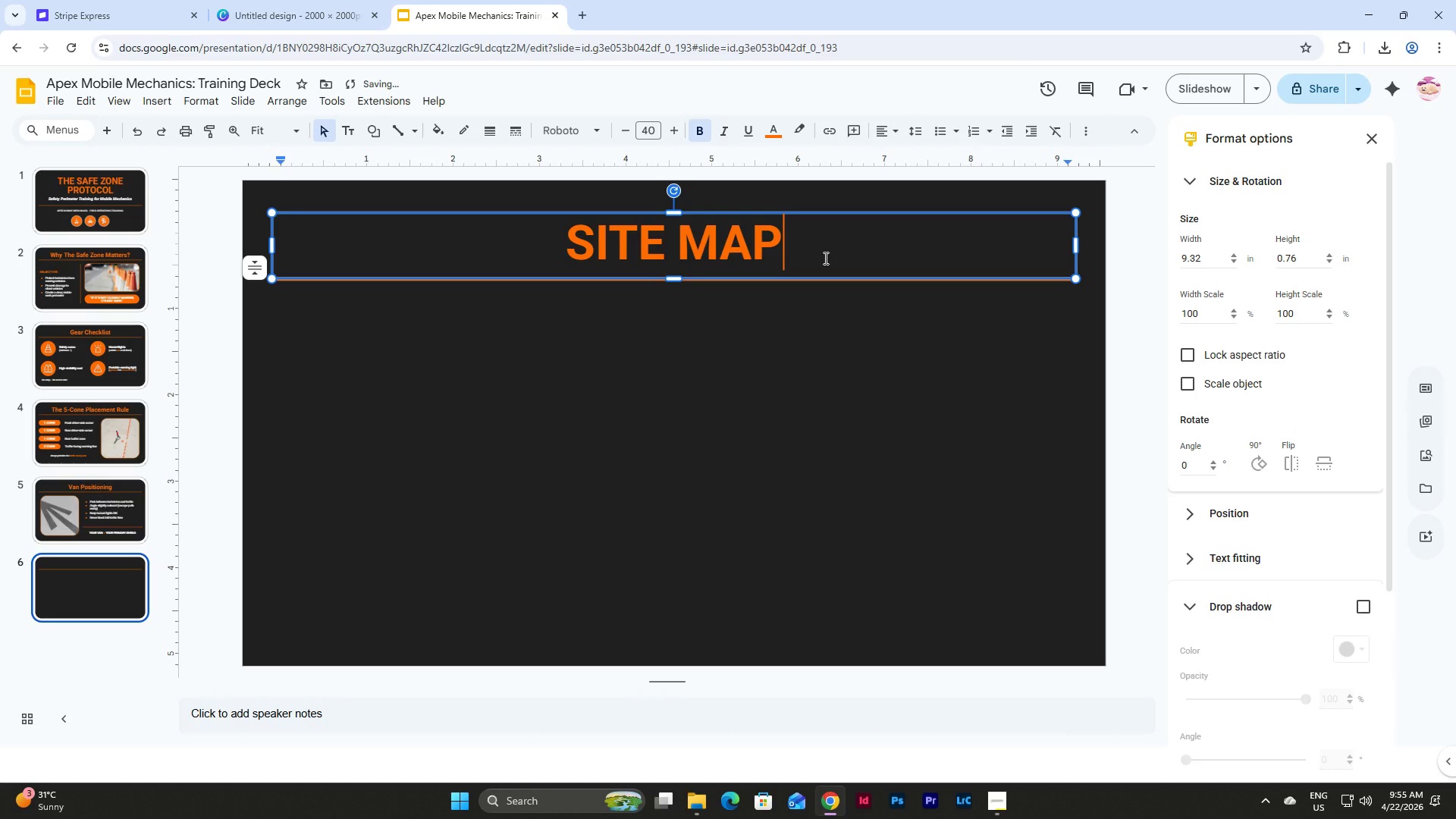 
hold_key(key=ShiftLeft, duration=0.47)
 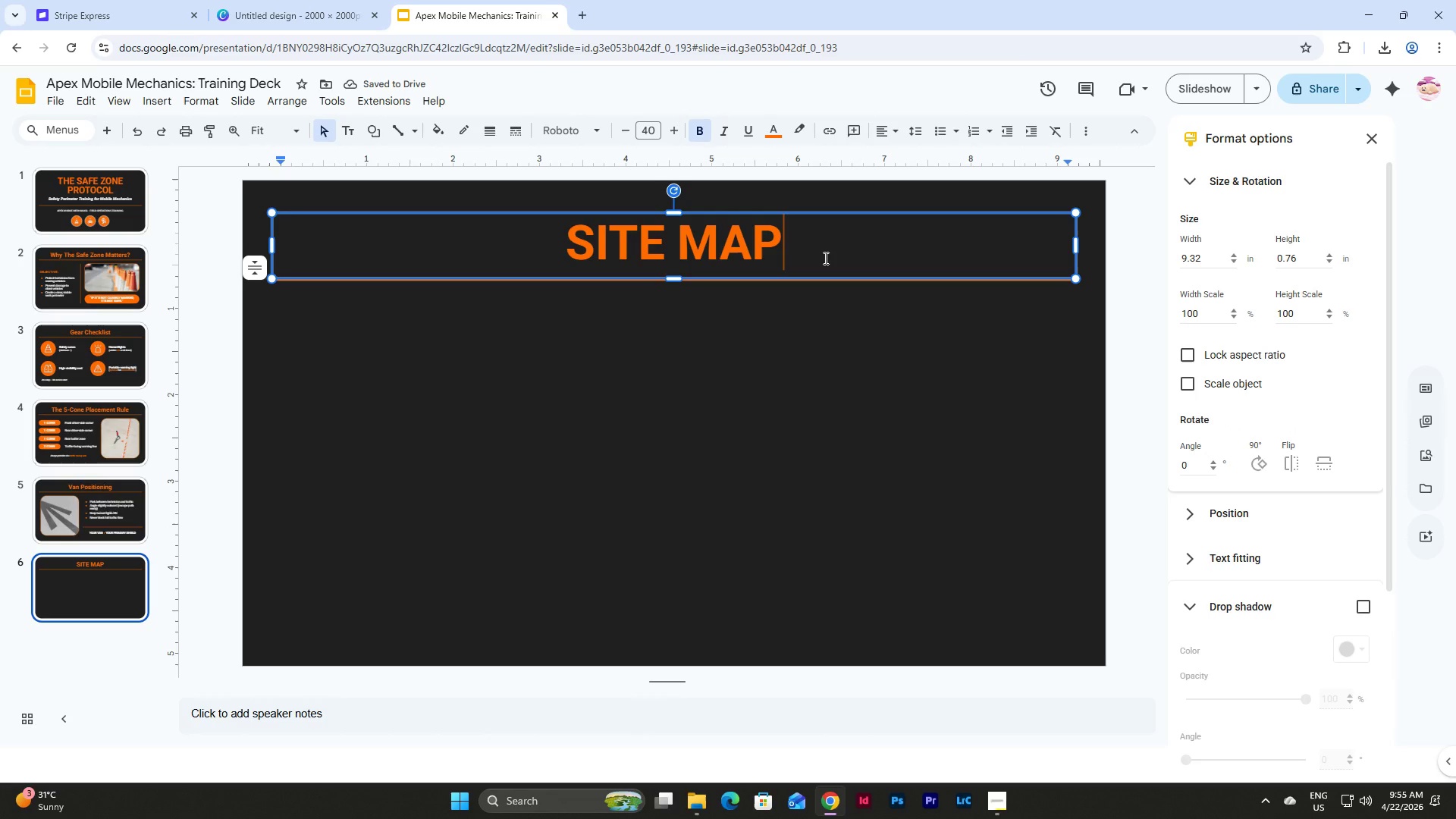 
type(: Parallel Parking Repair)
 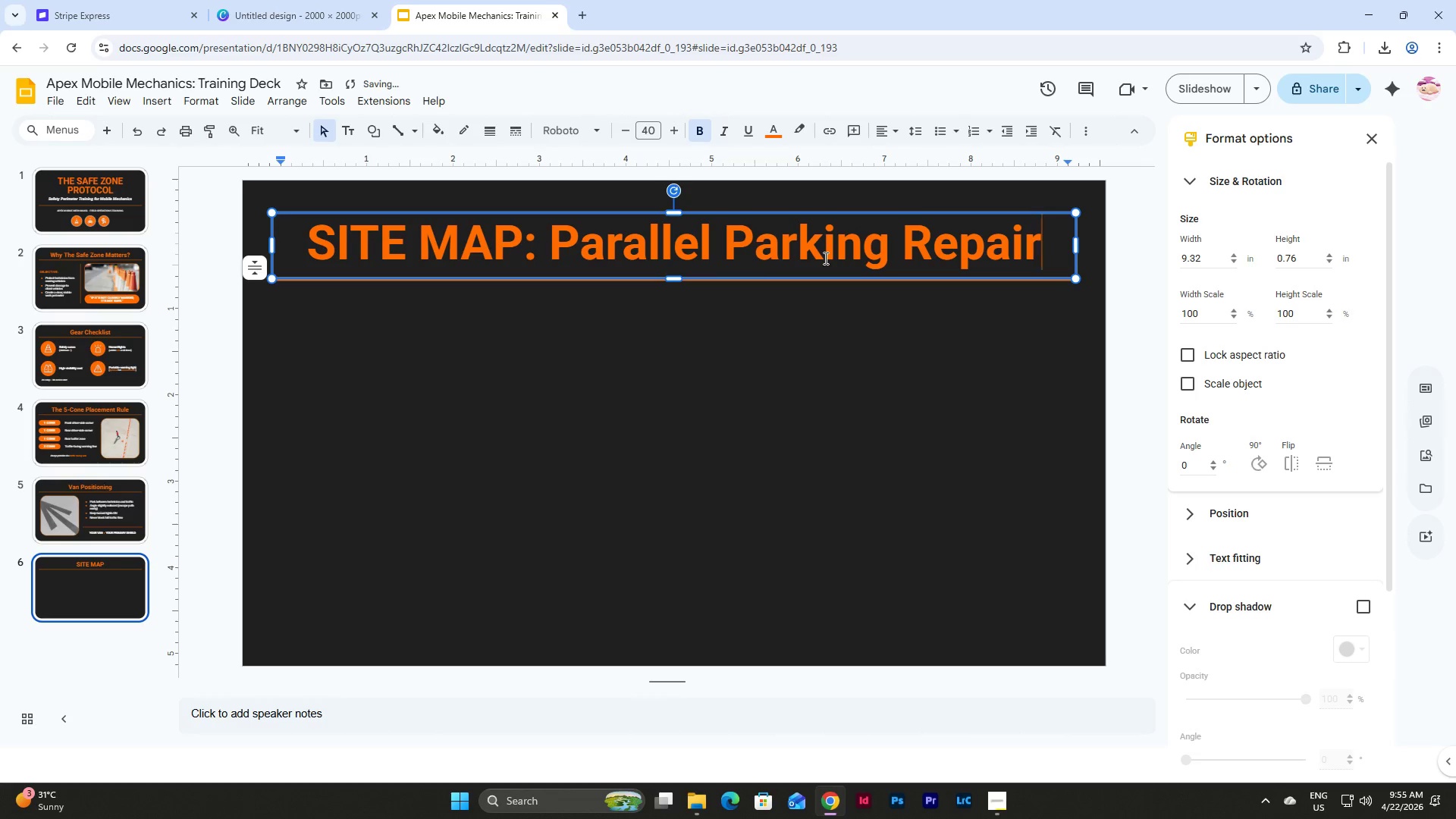 
wait(8.22)
 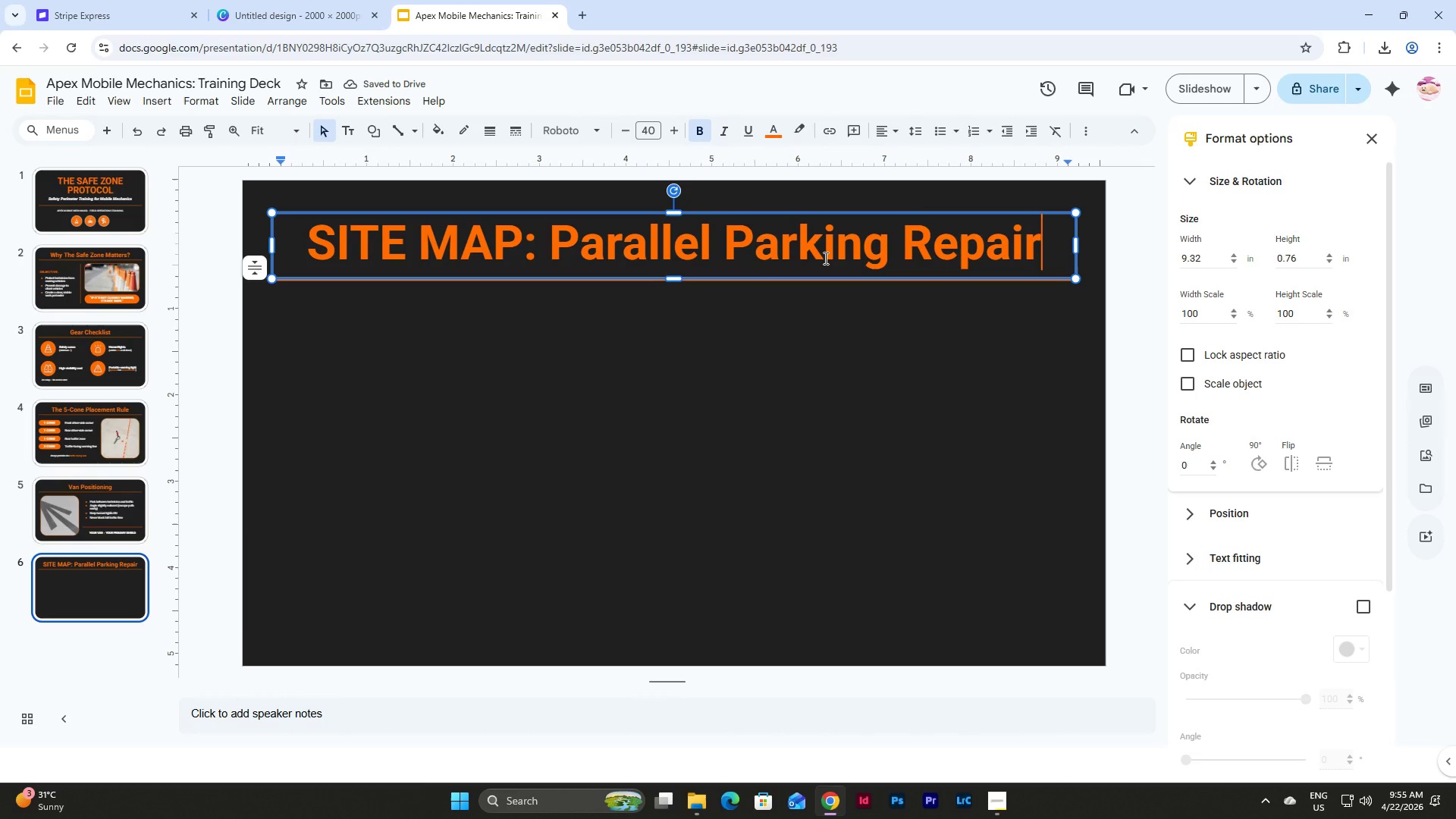 
left_click([98, 535])
 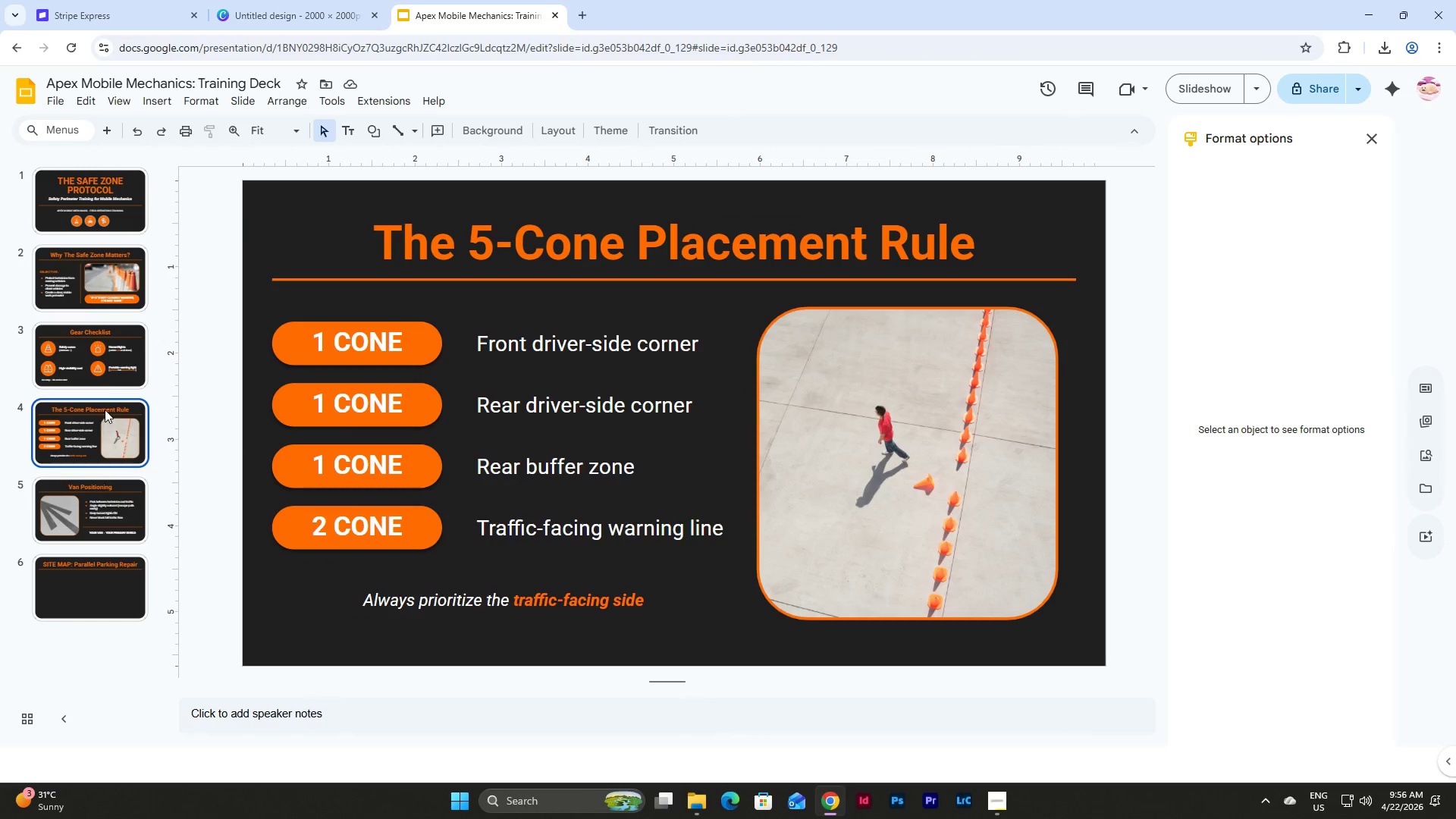 
double_click([99, 349])
 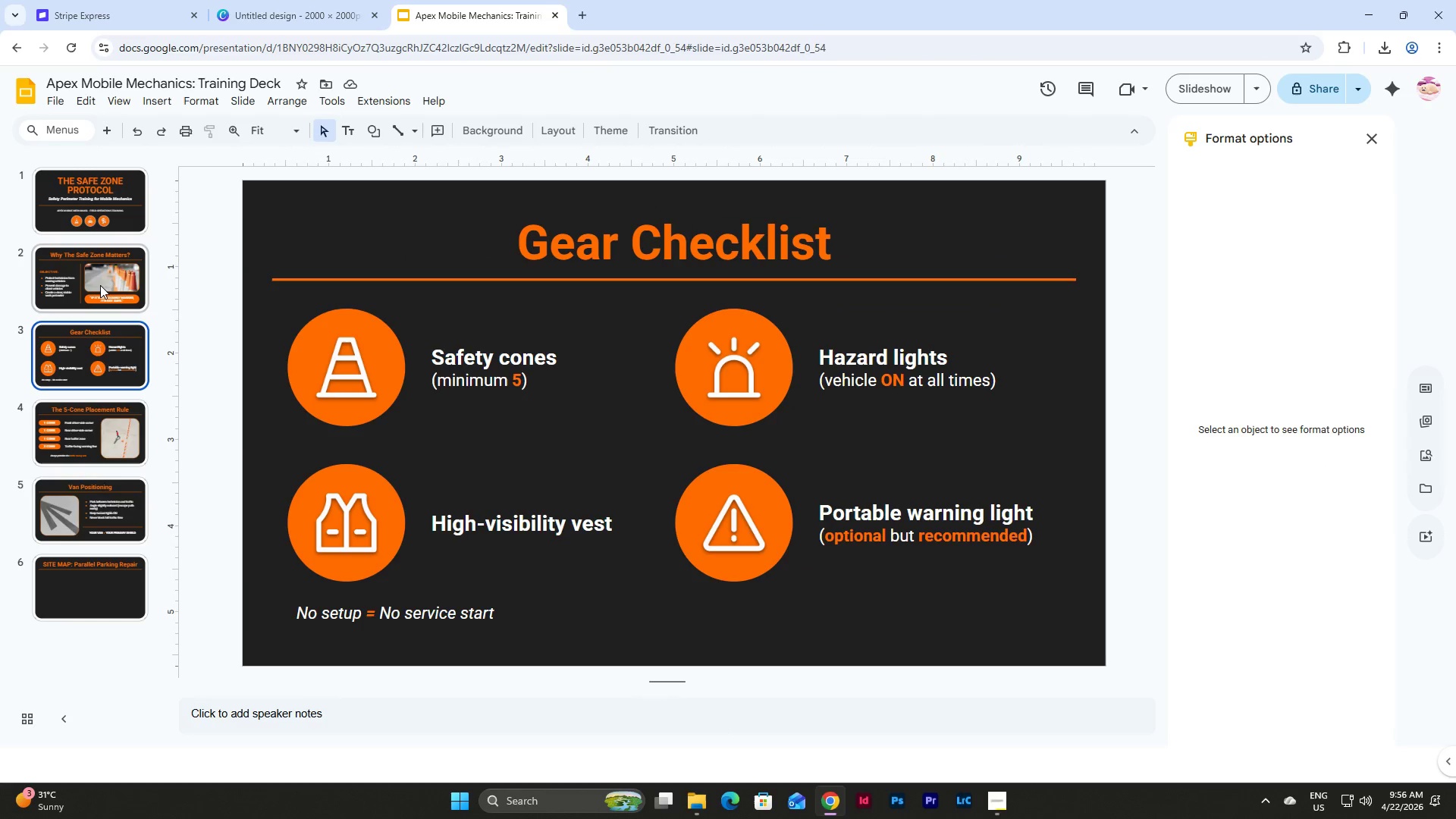 
left_click([100, 267])
 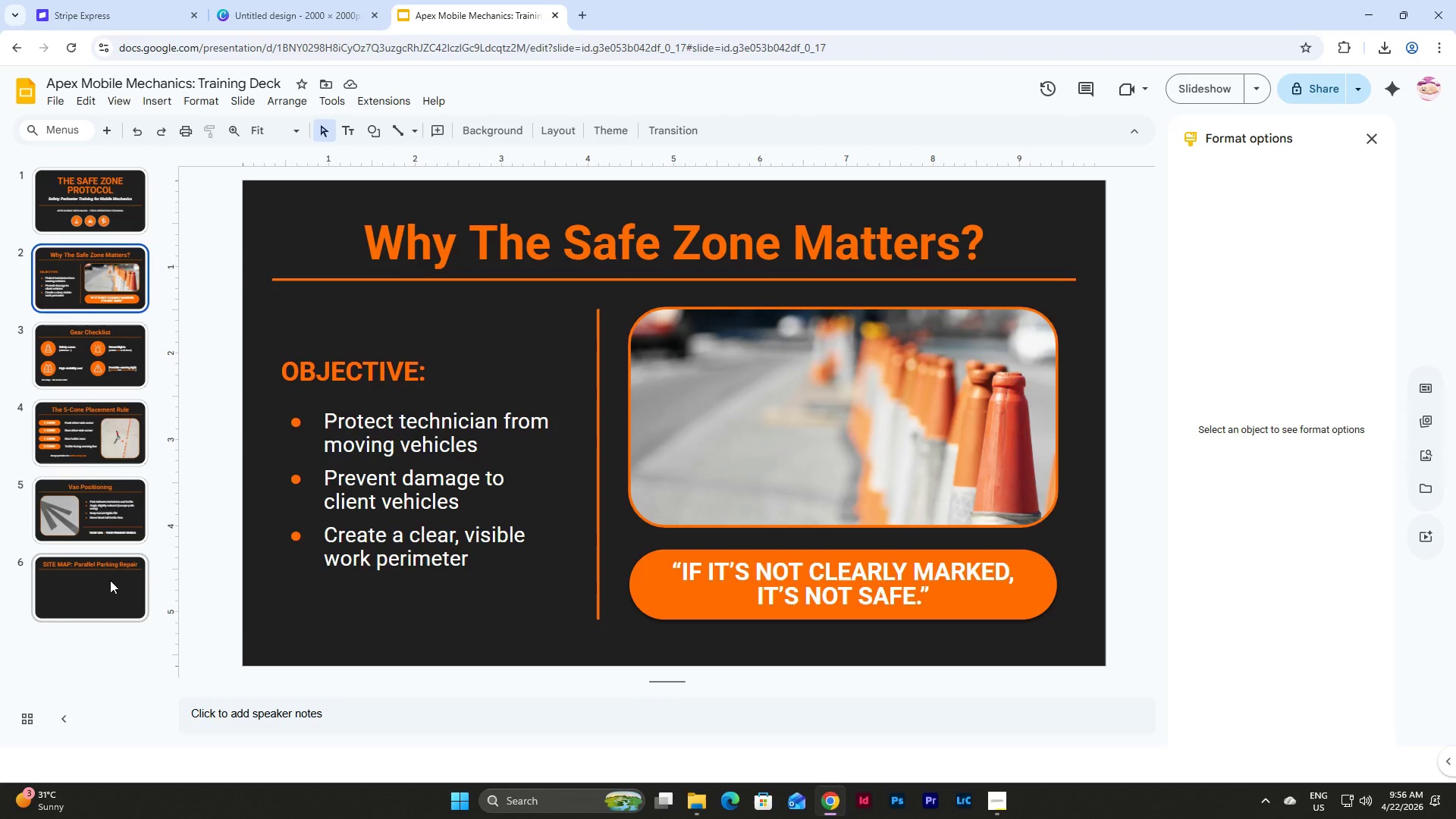 
left_click([100, 604])
 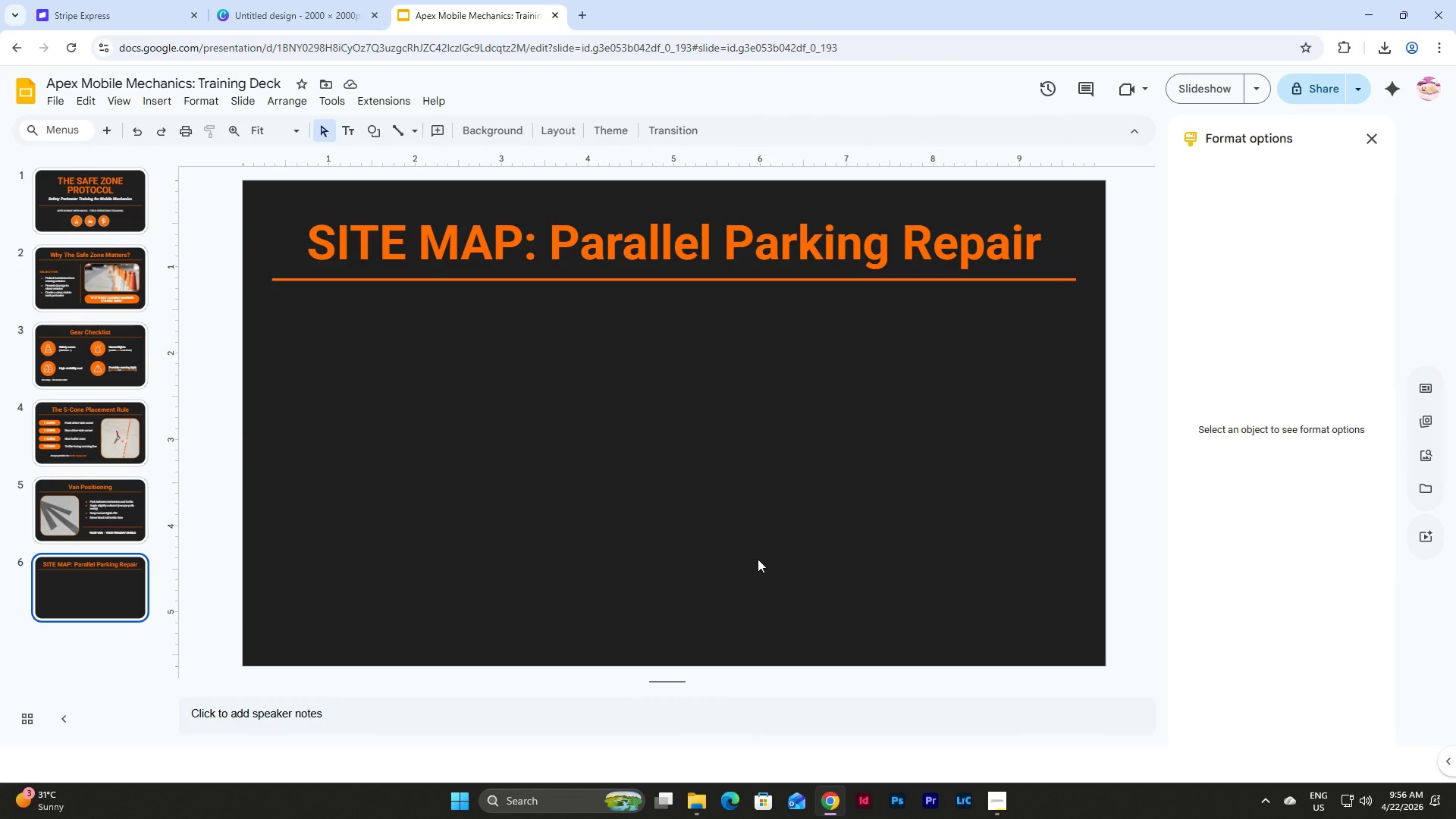 
wait(25.64)
 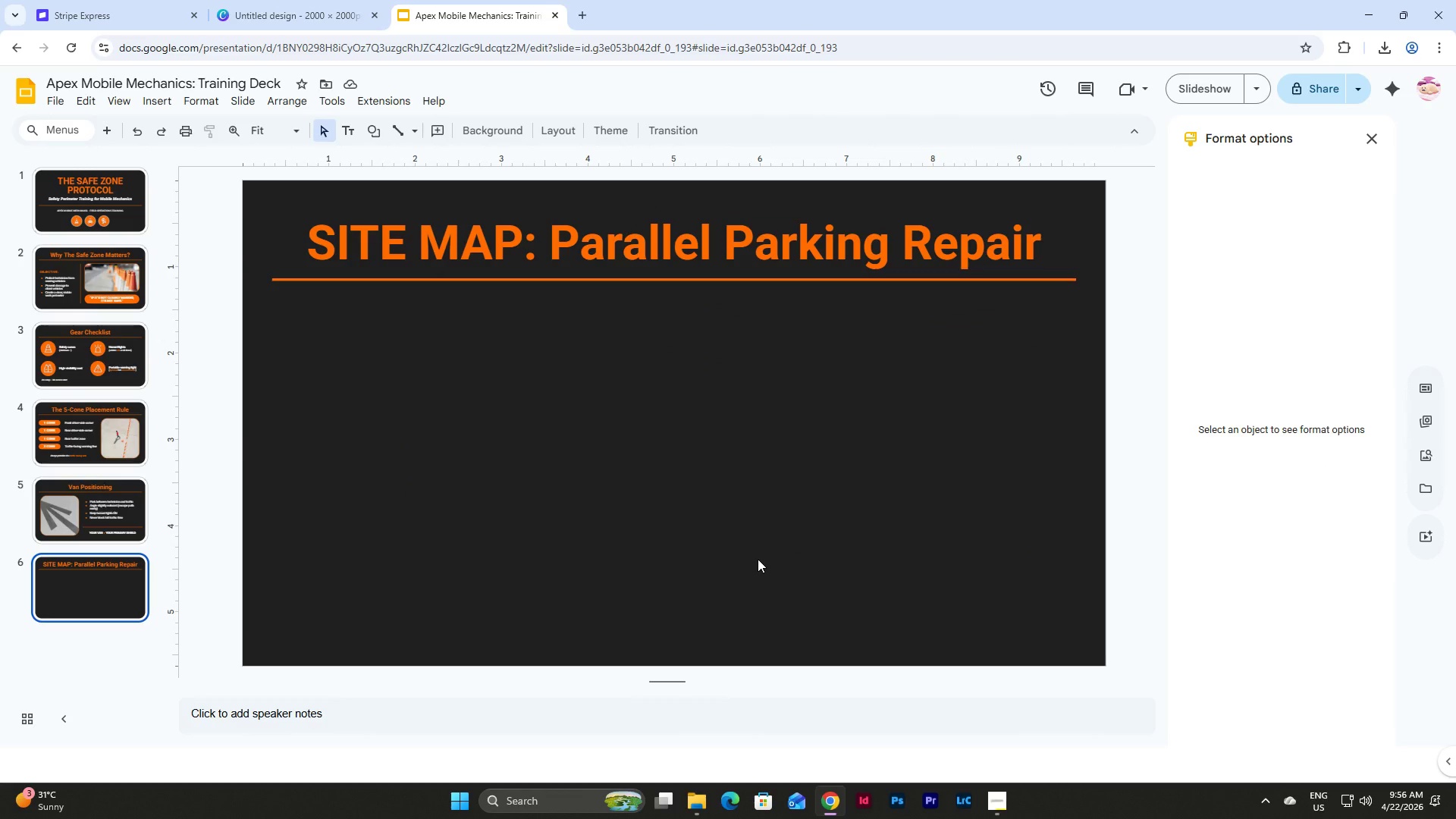 
left_click([998, 807])